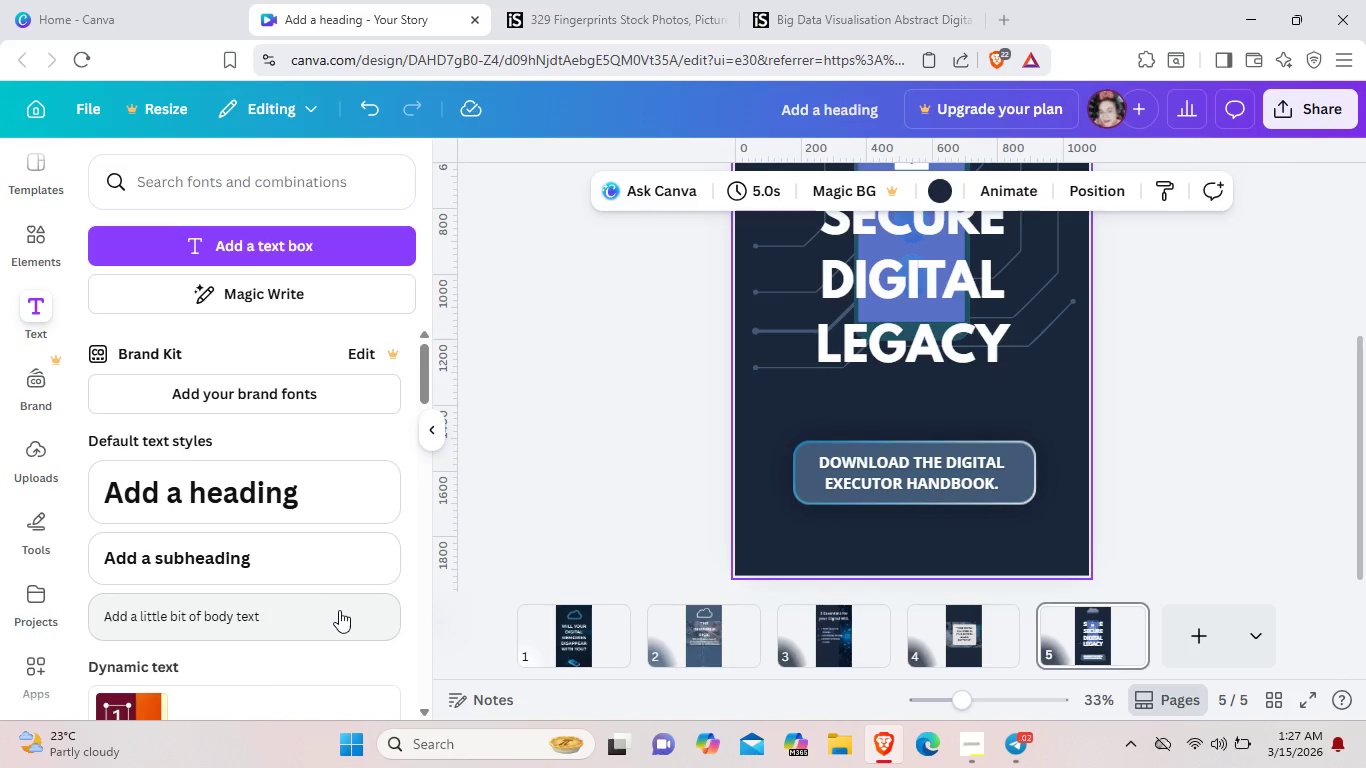 
left_click([334, 613])
 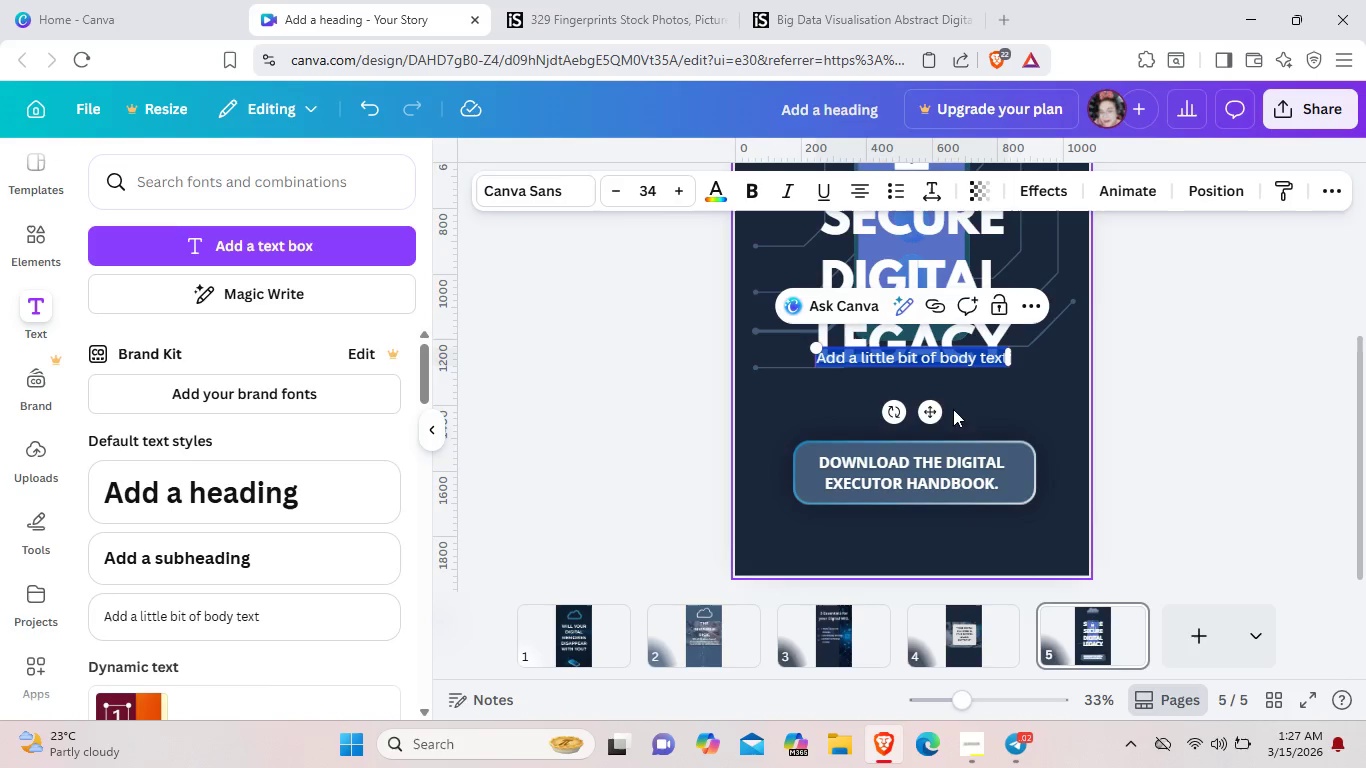 
left_click_drag(start_coordinate=[935, 409], to_coordinate=[939, 587])
 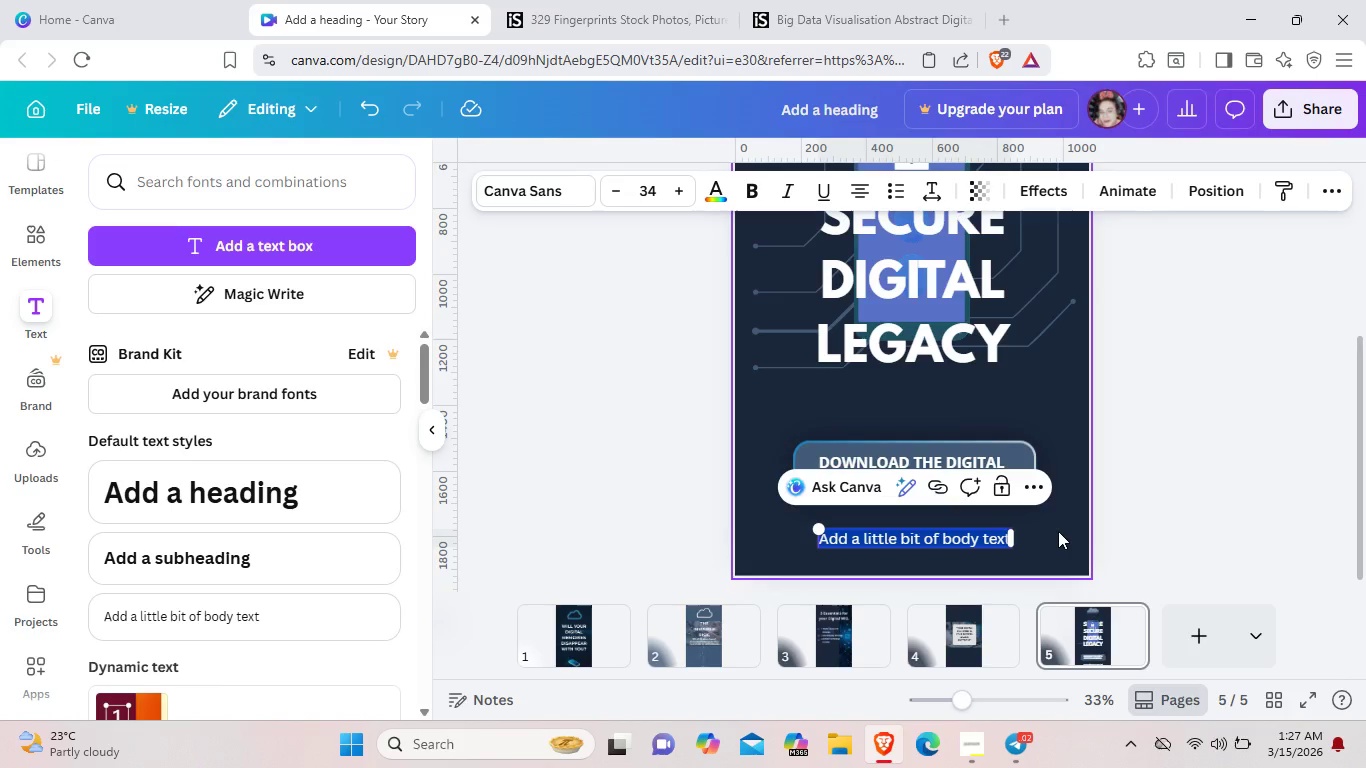 
wait(5.83)
 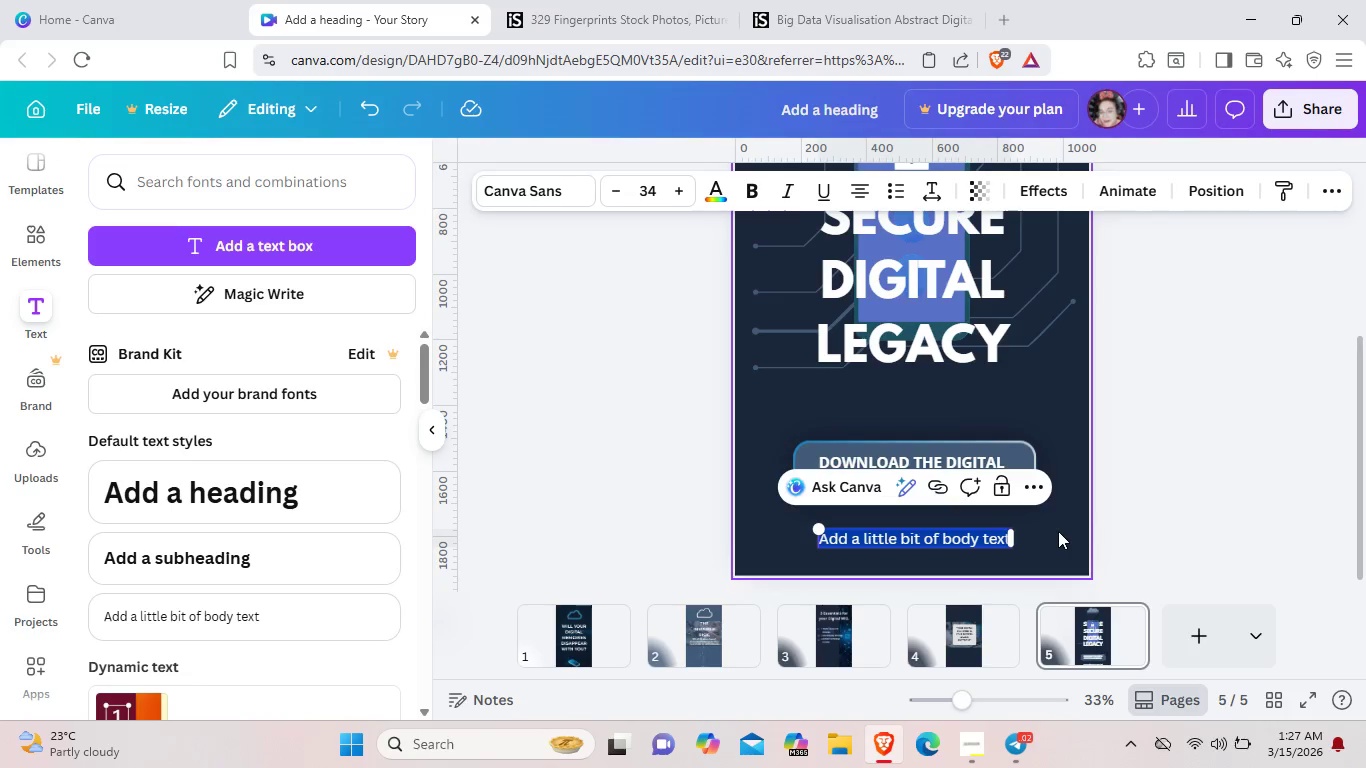 
left_click([1005, 543])
 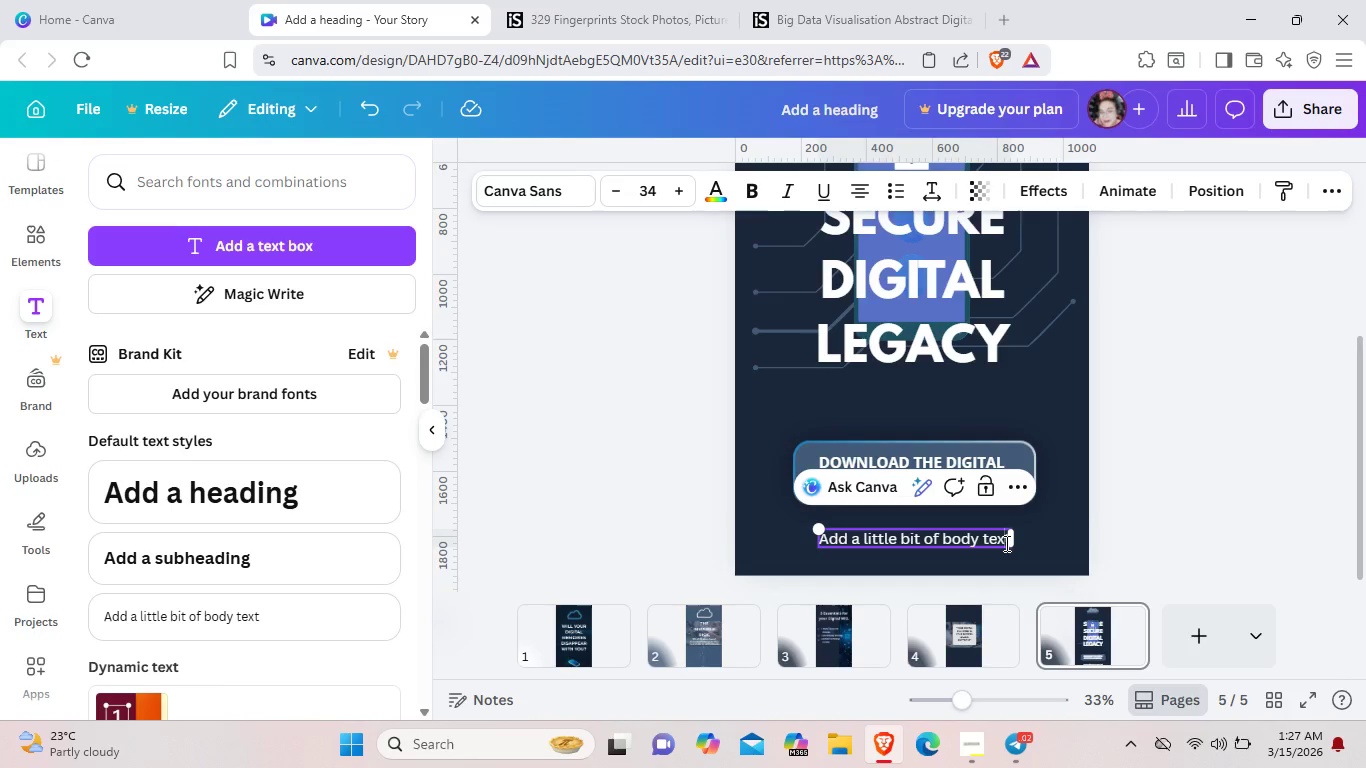 
key(ArrowRight)
 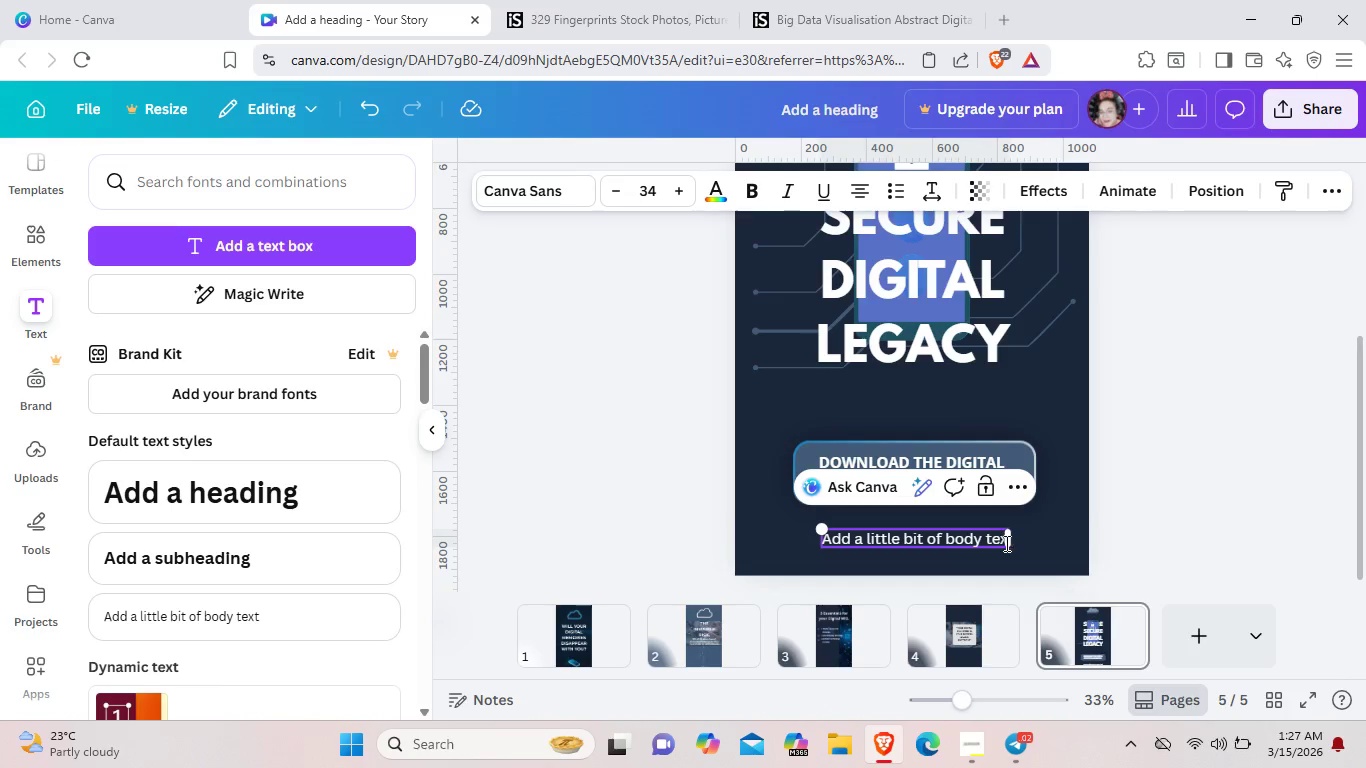 
key(Backspace)
 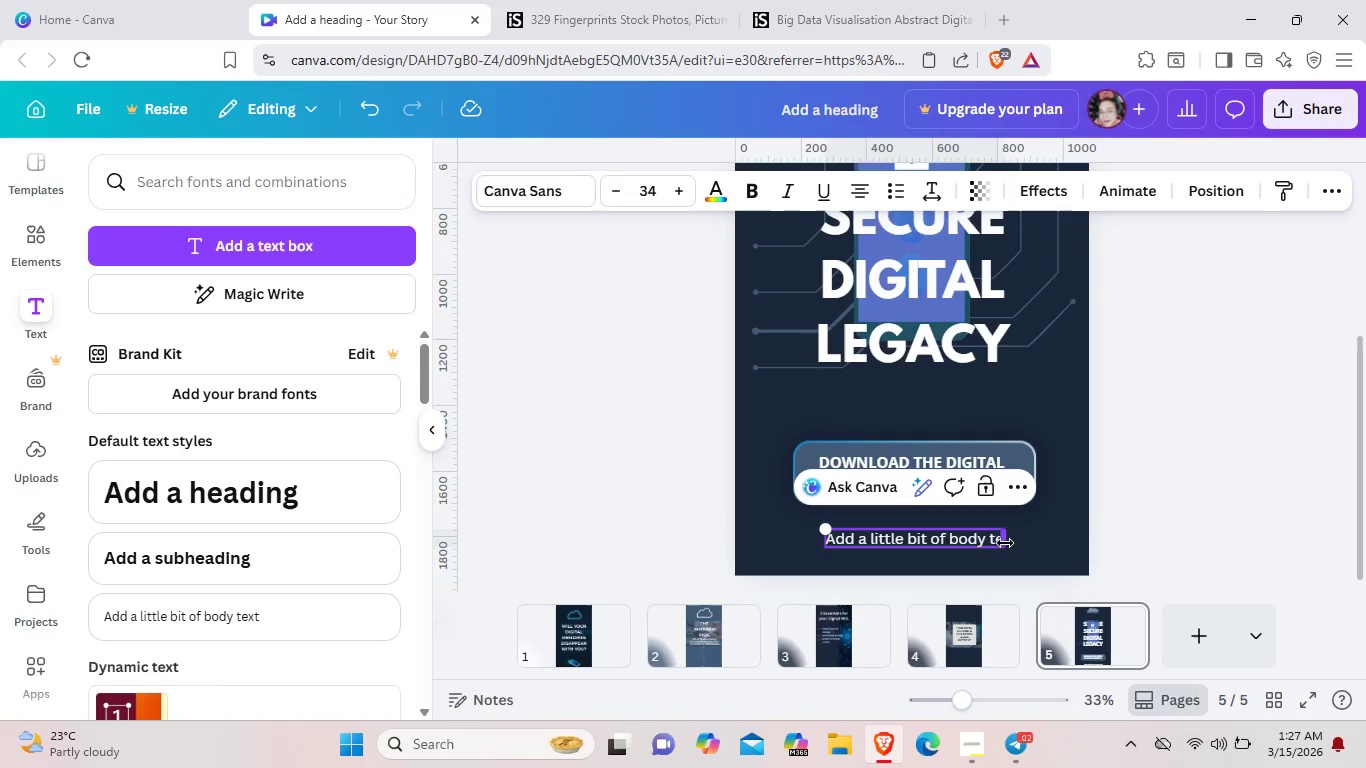 
key(Backspace)
 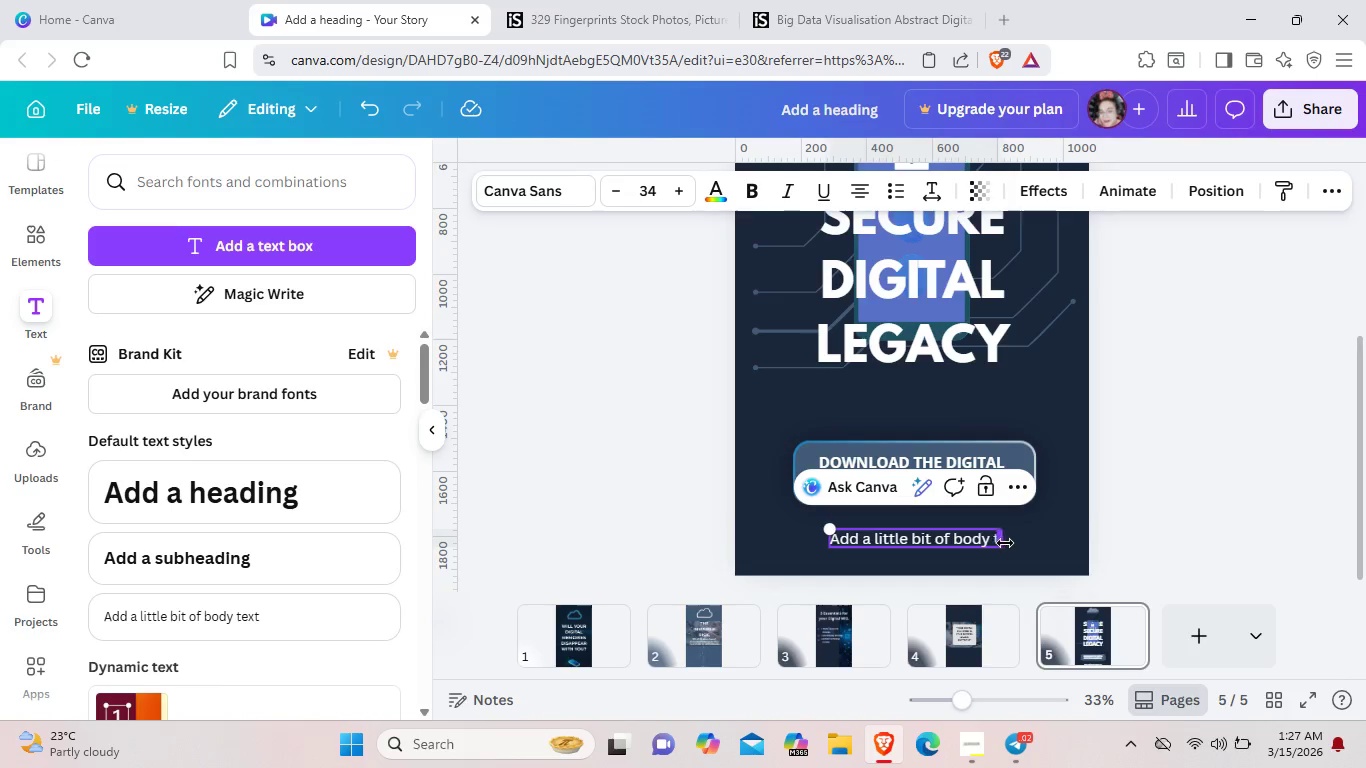 
key(Backspace)
 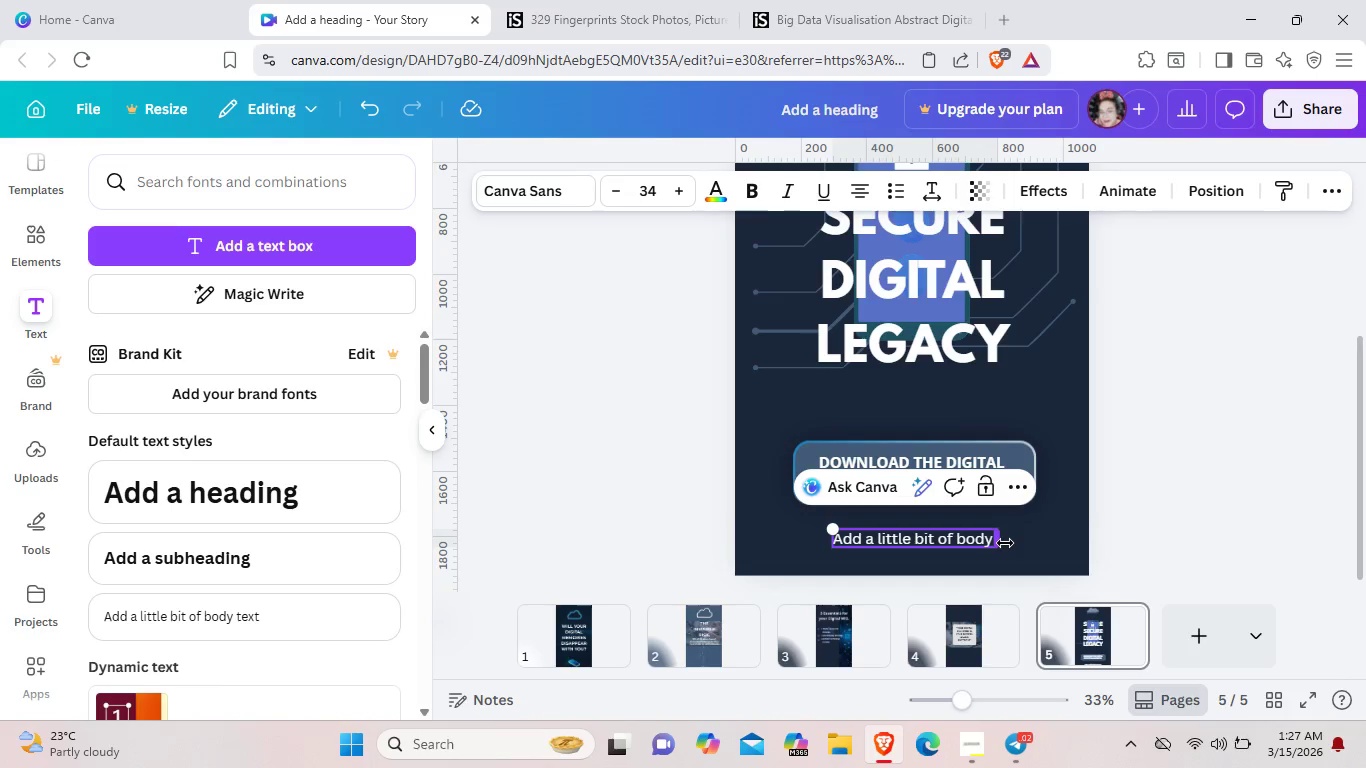 
key(Backspace)
 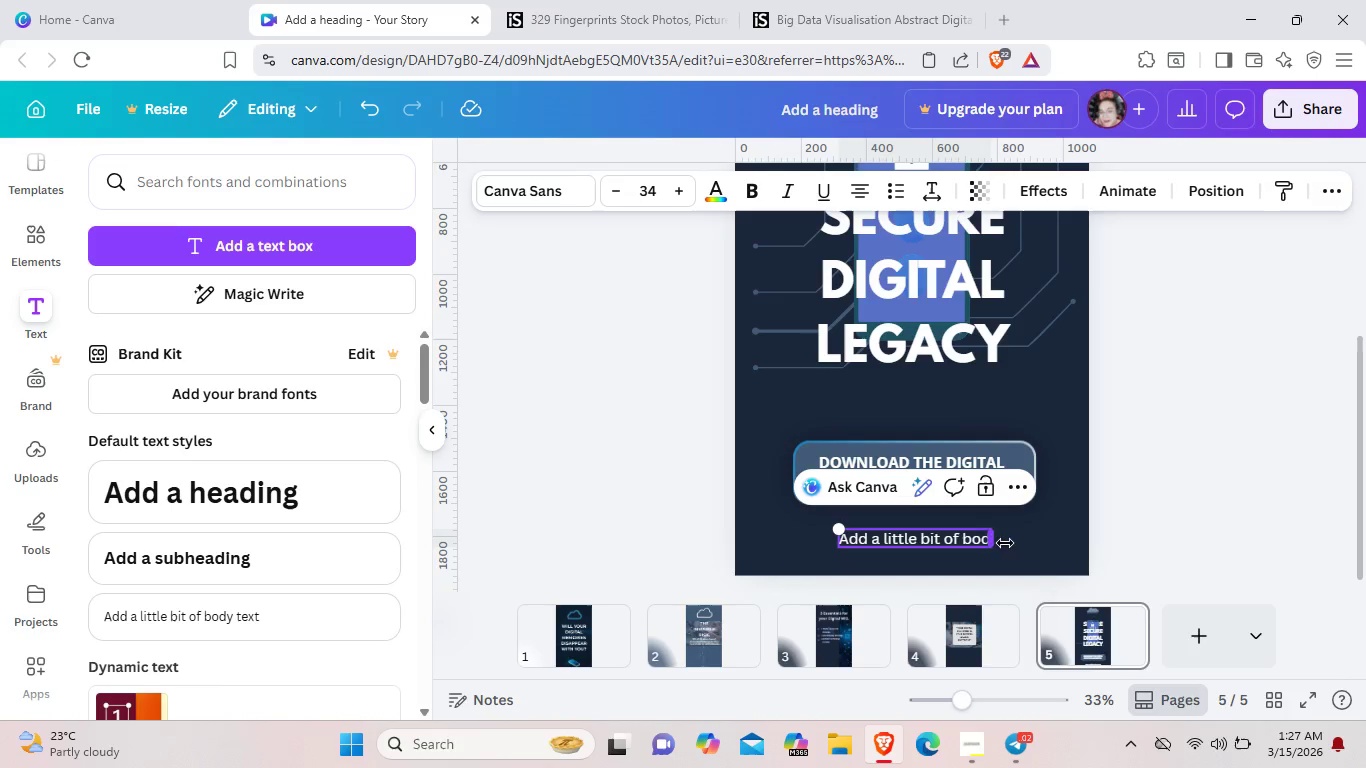 
key(Backspace)
 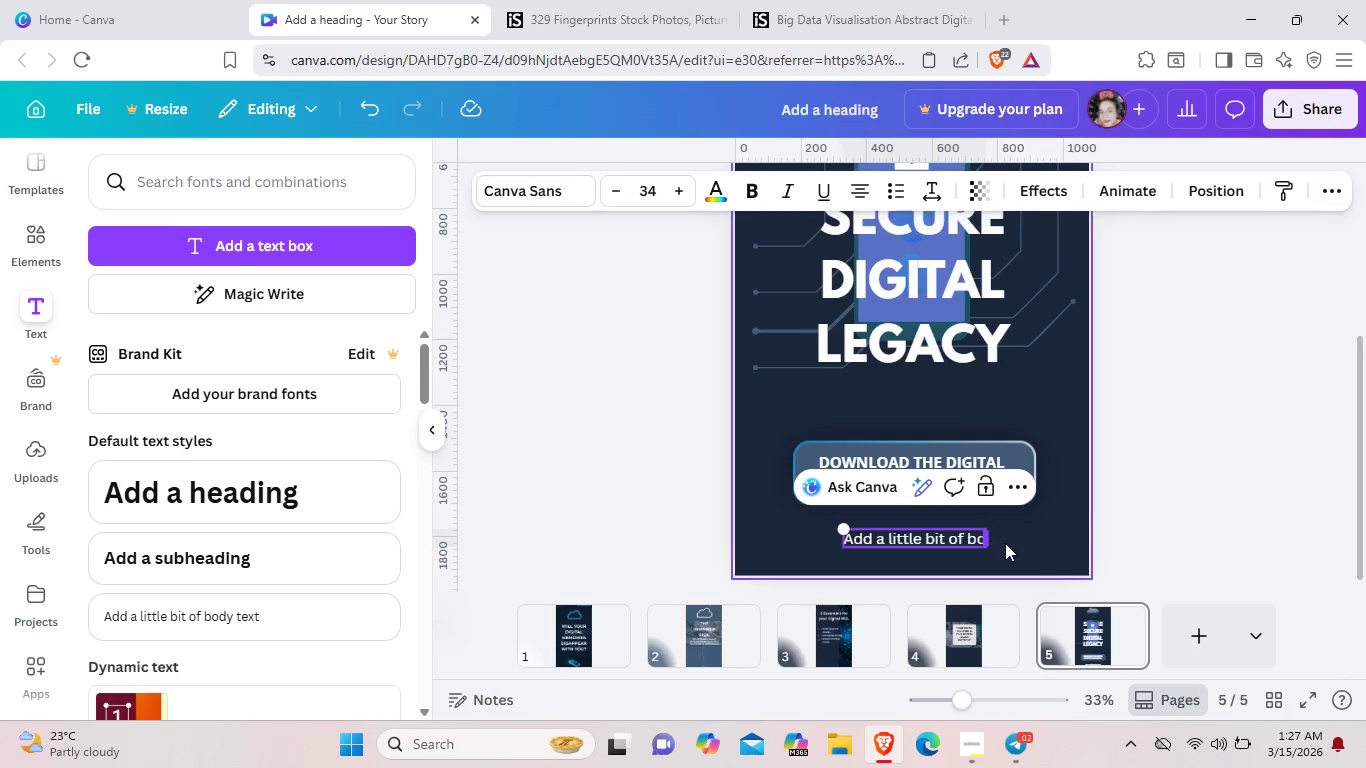 
key(Backspace)
 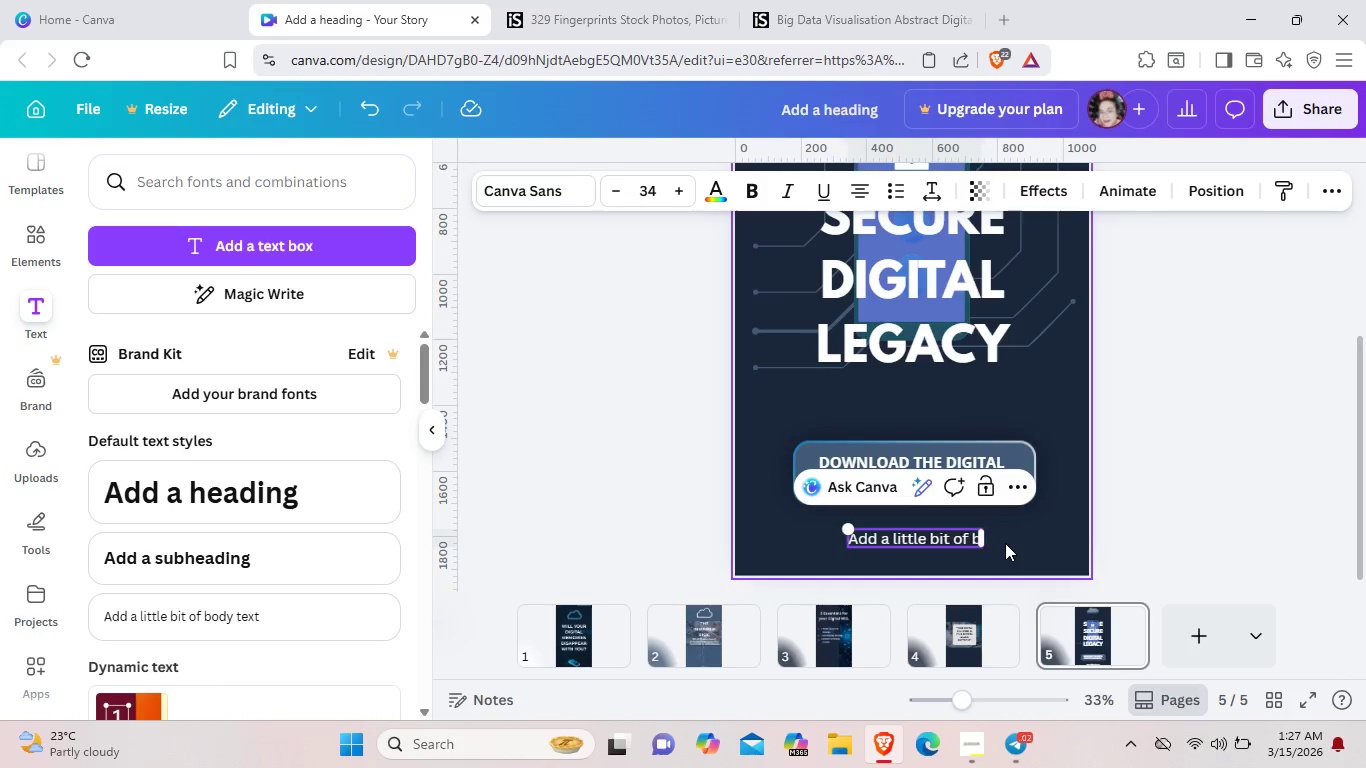 
key(Backspace)
 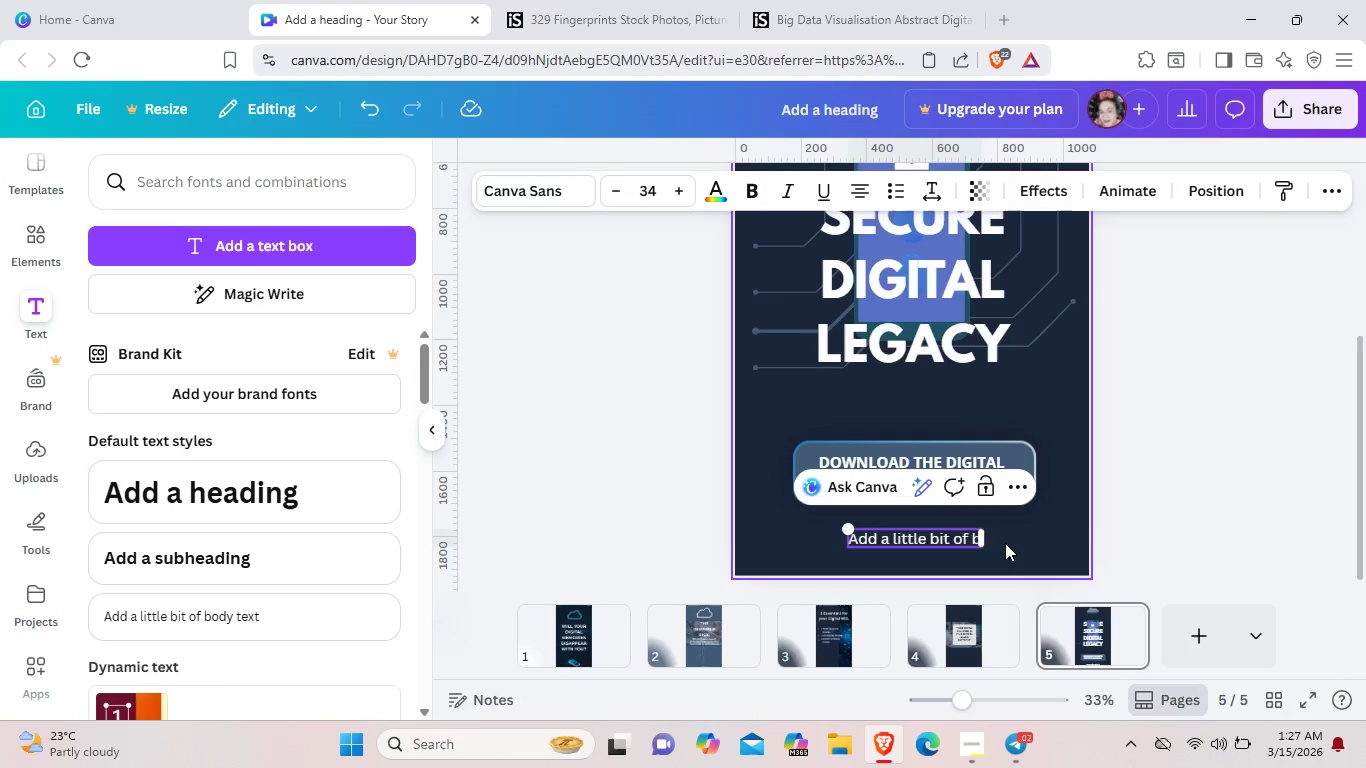 
key(Backspace)
 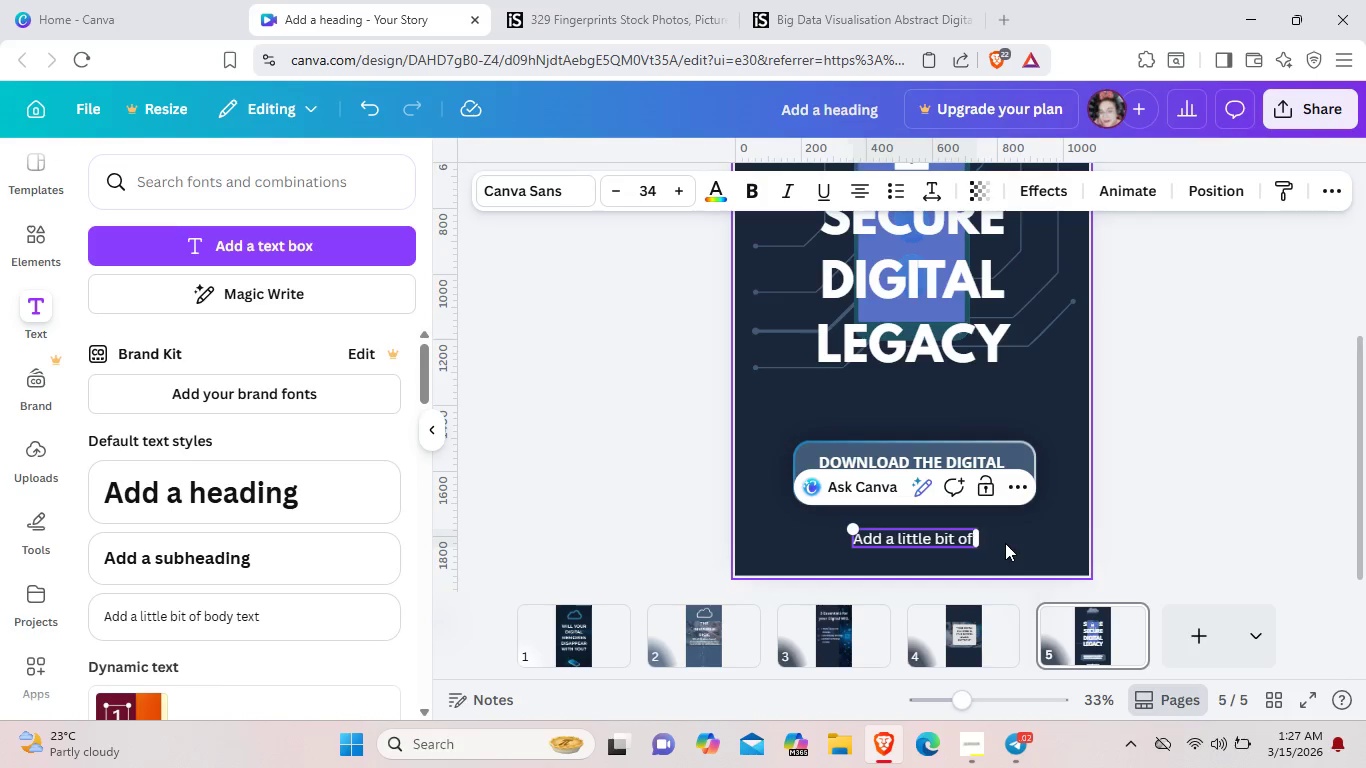 
key(Backspace)
 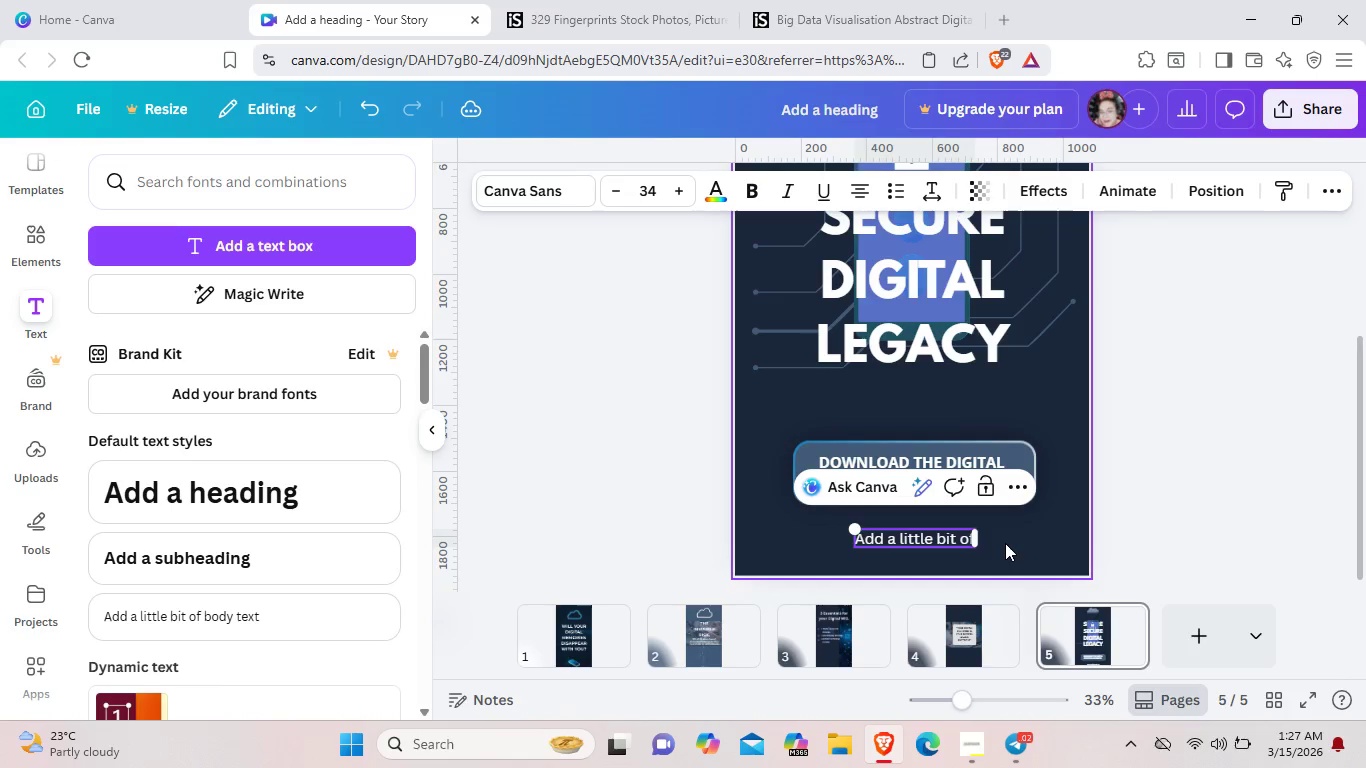 
key(Backspace)
 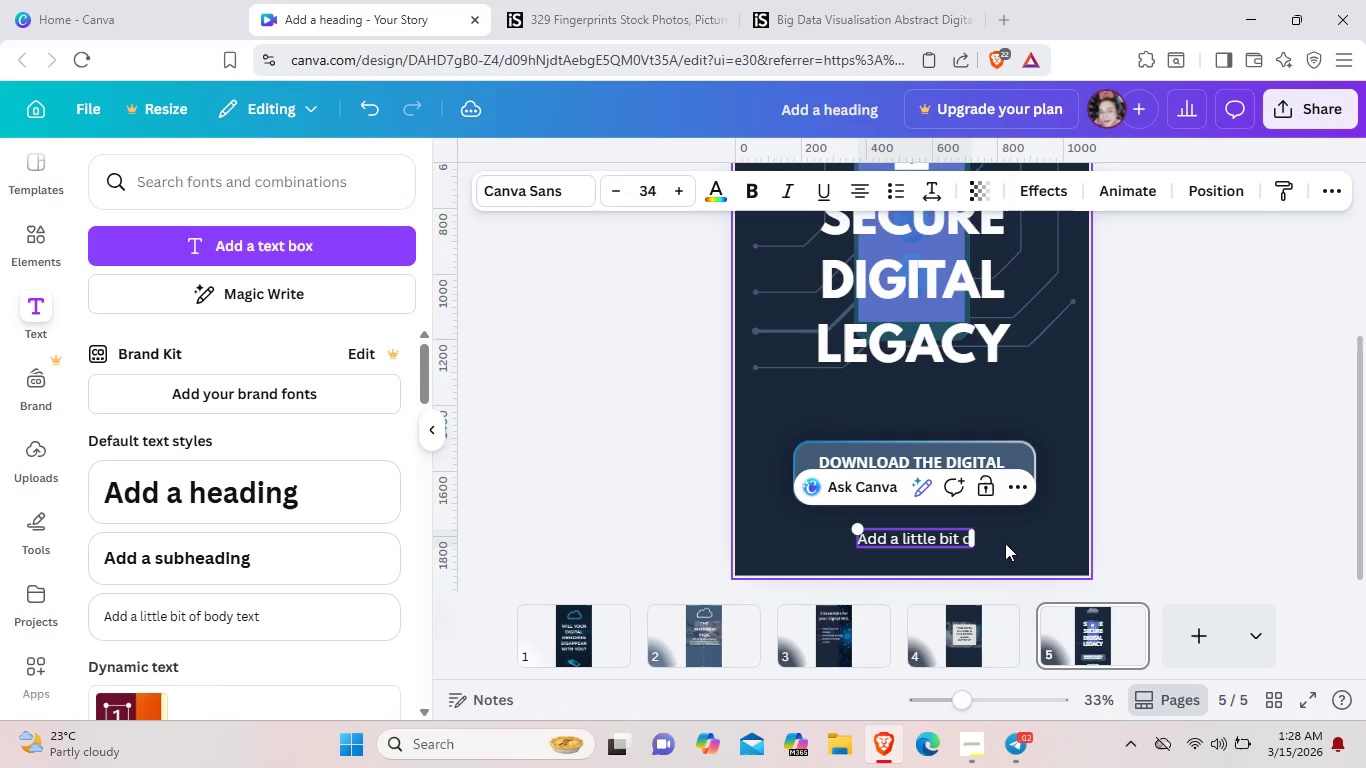 
key(Backspace)
 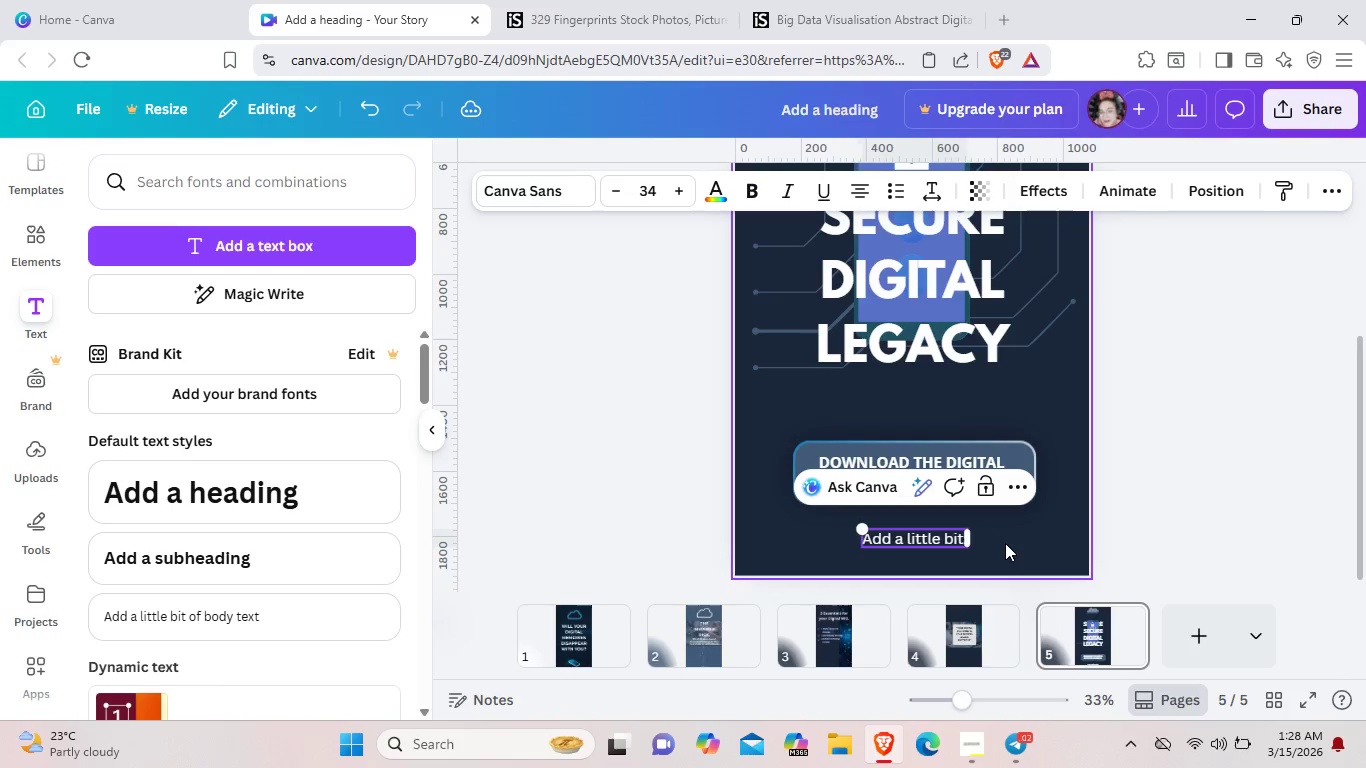 
key(Backspace)
 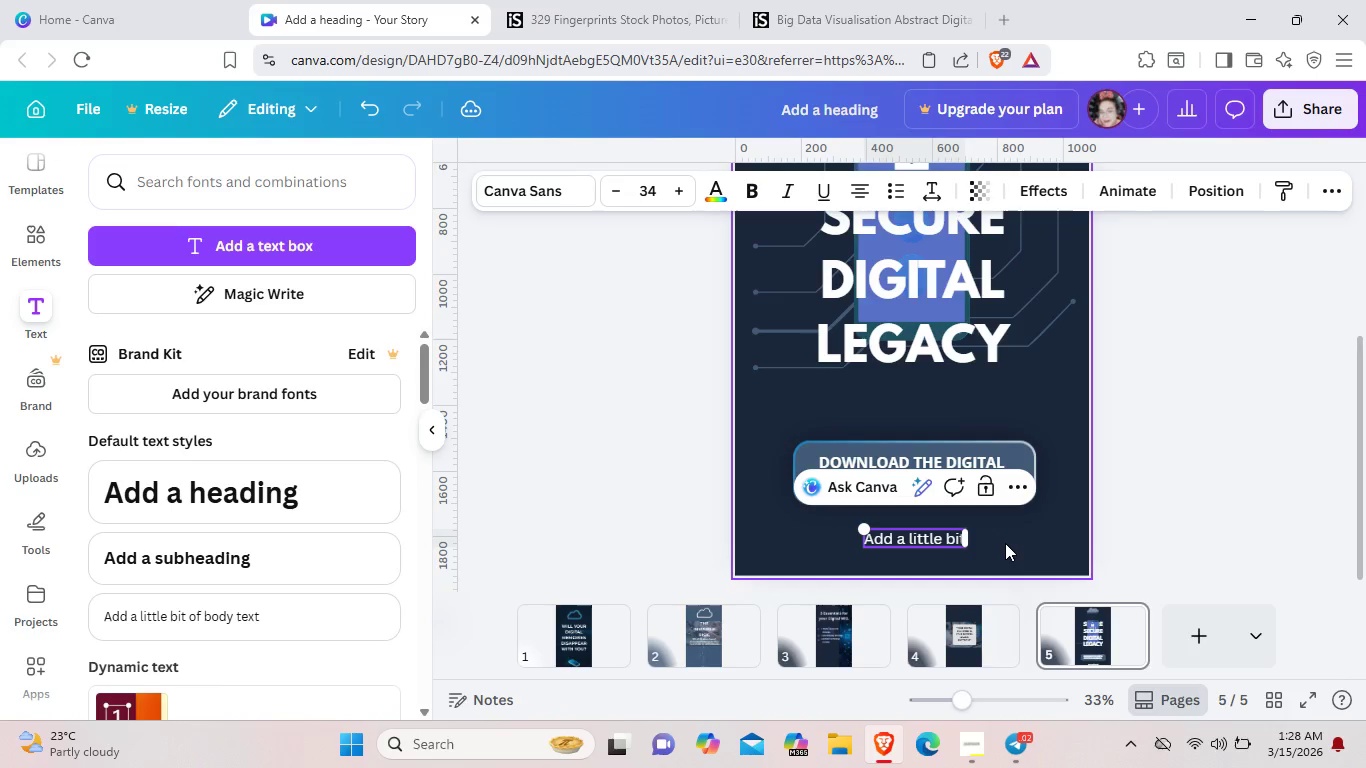 
key(Backspace)
 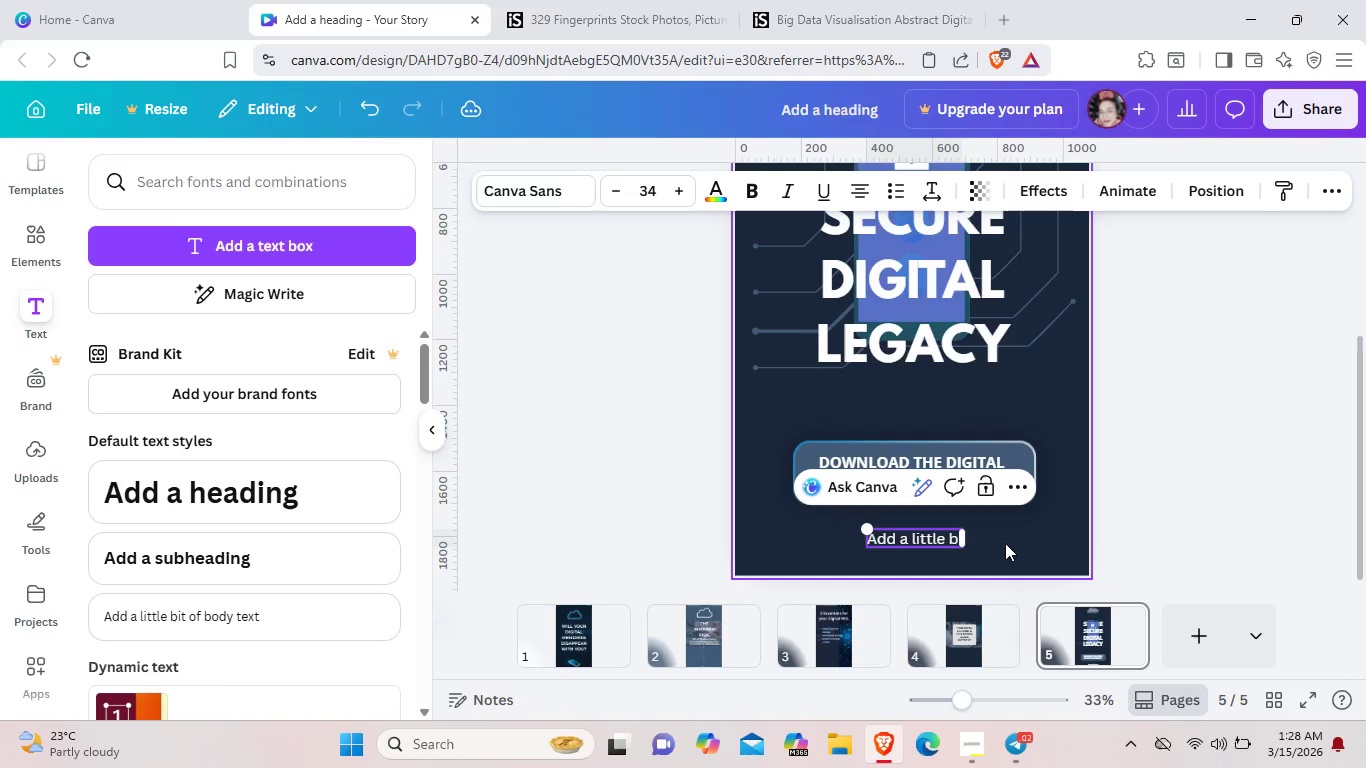 
key(Backspace)
 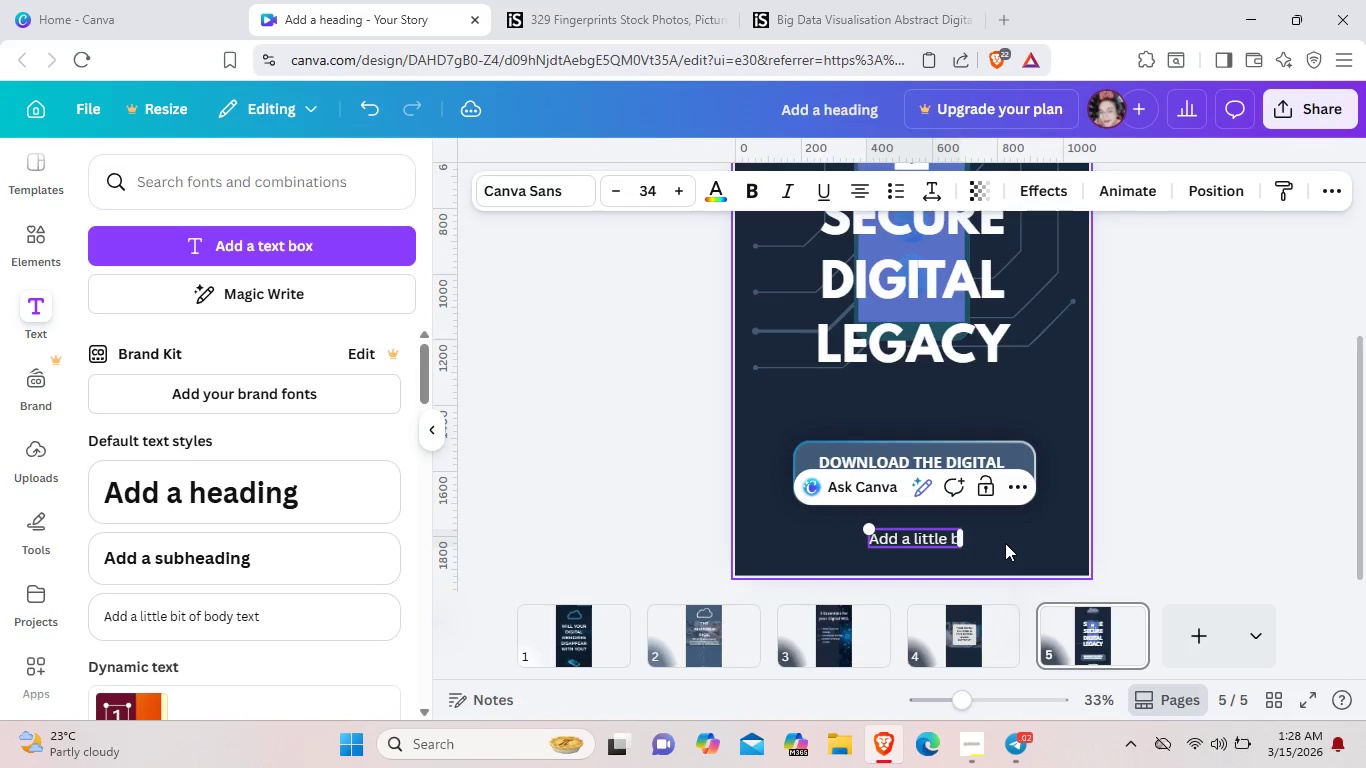 
key(Backspace)
 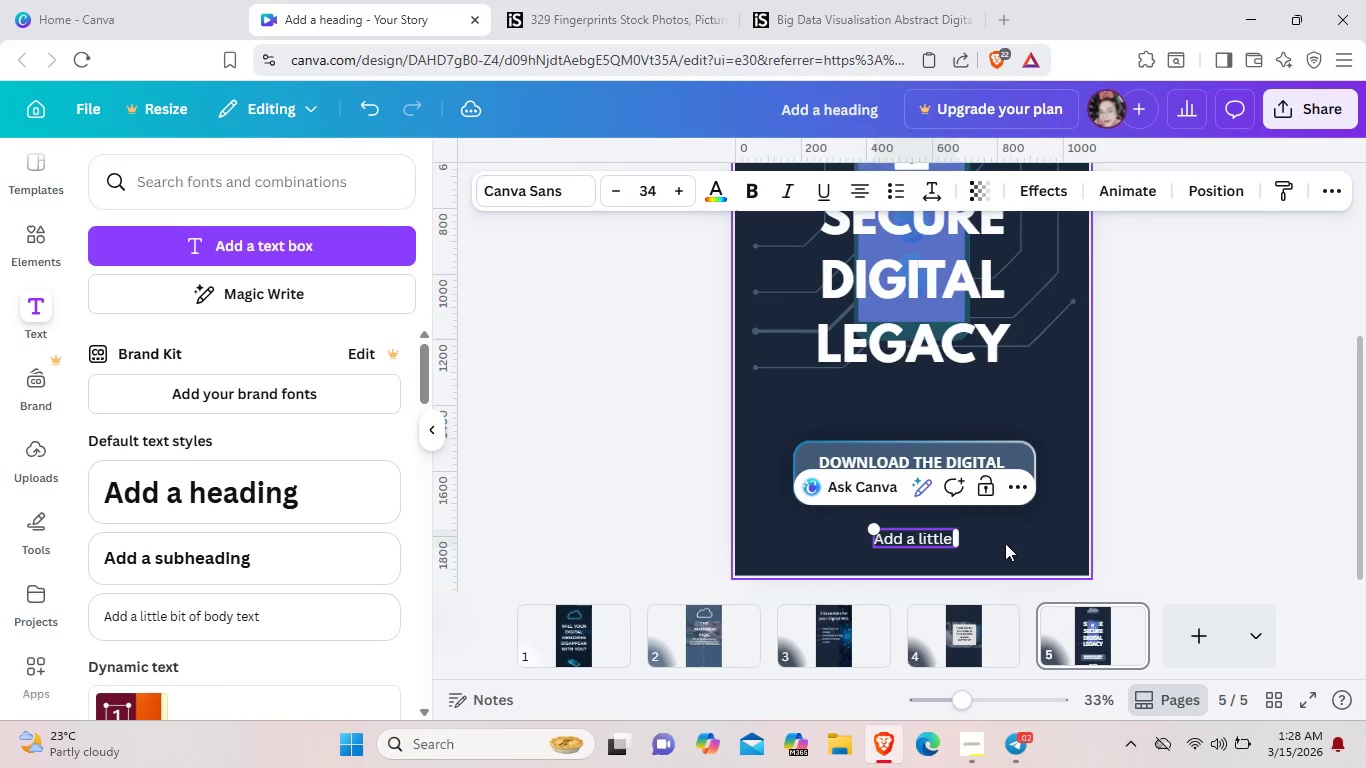 
key(Backspace)
 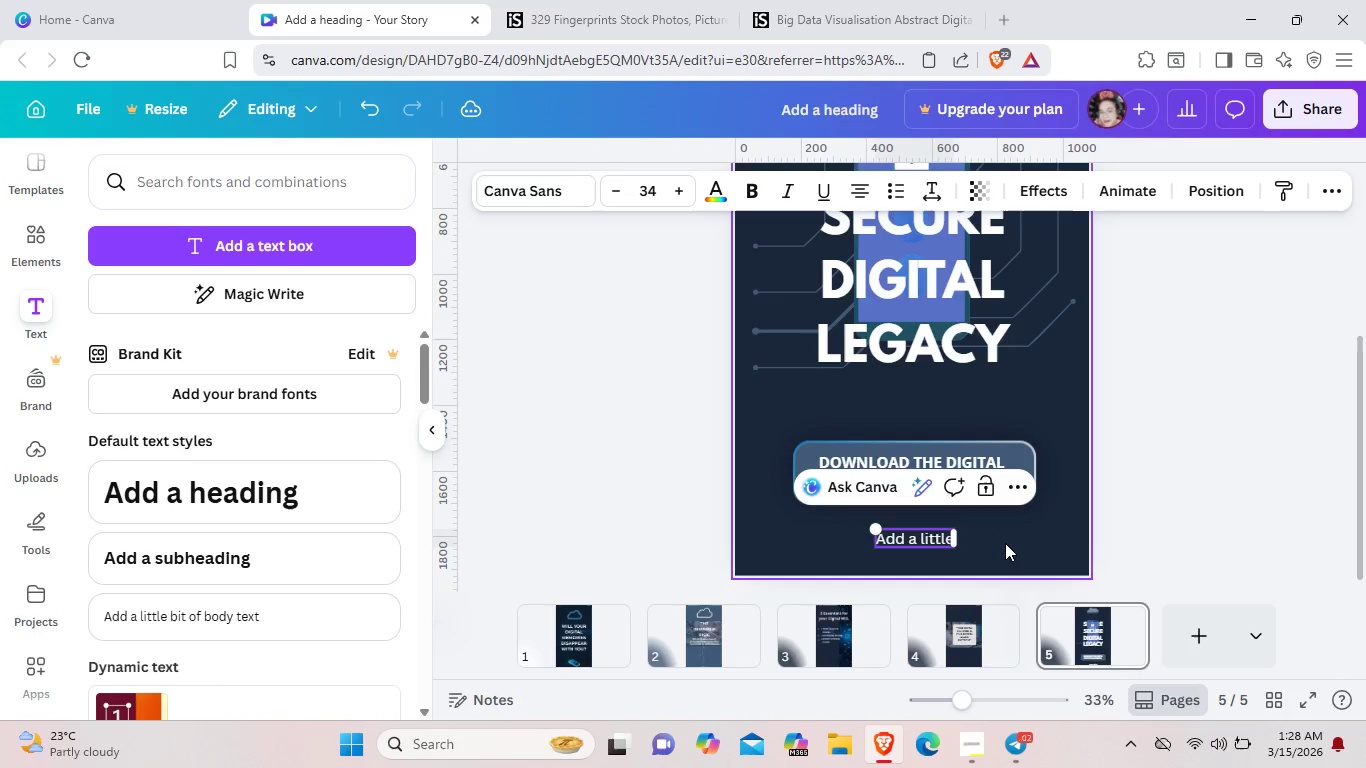 
key(Backspace)
 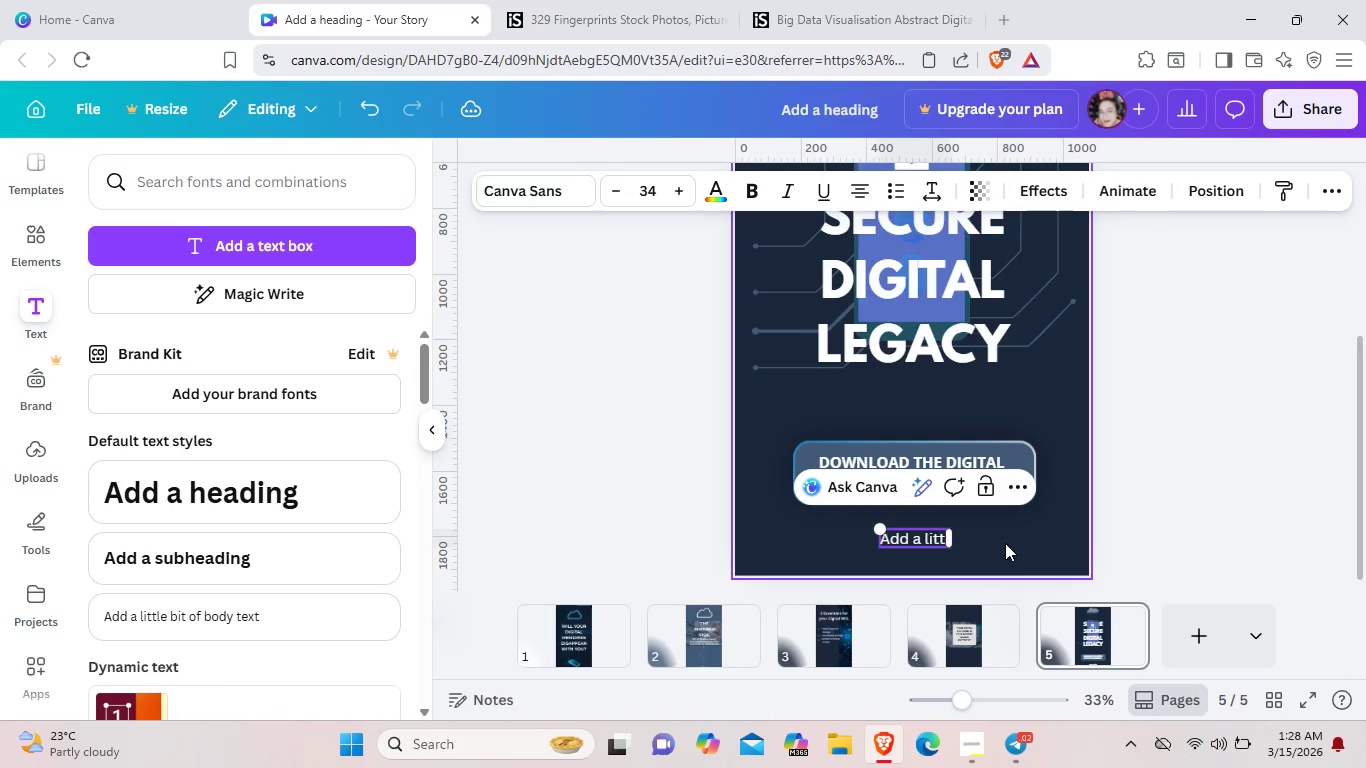 
key(Backspace)
 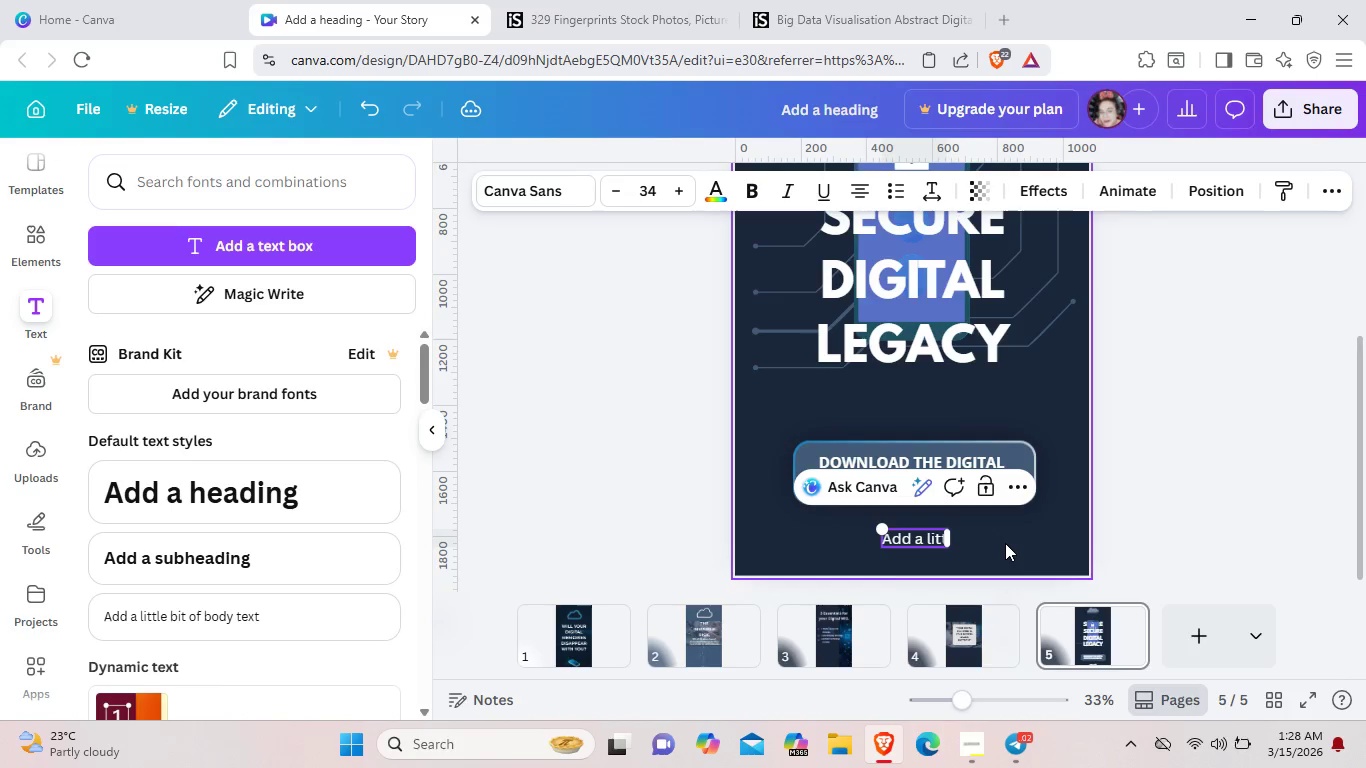 
key(Backspace)
 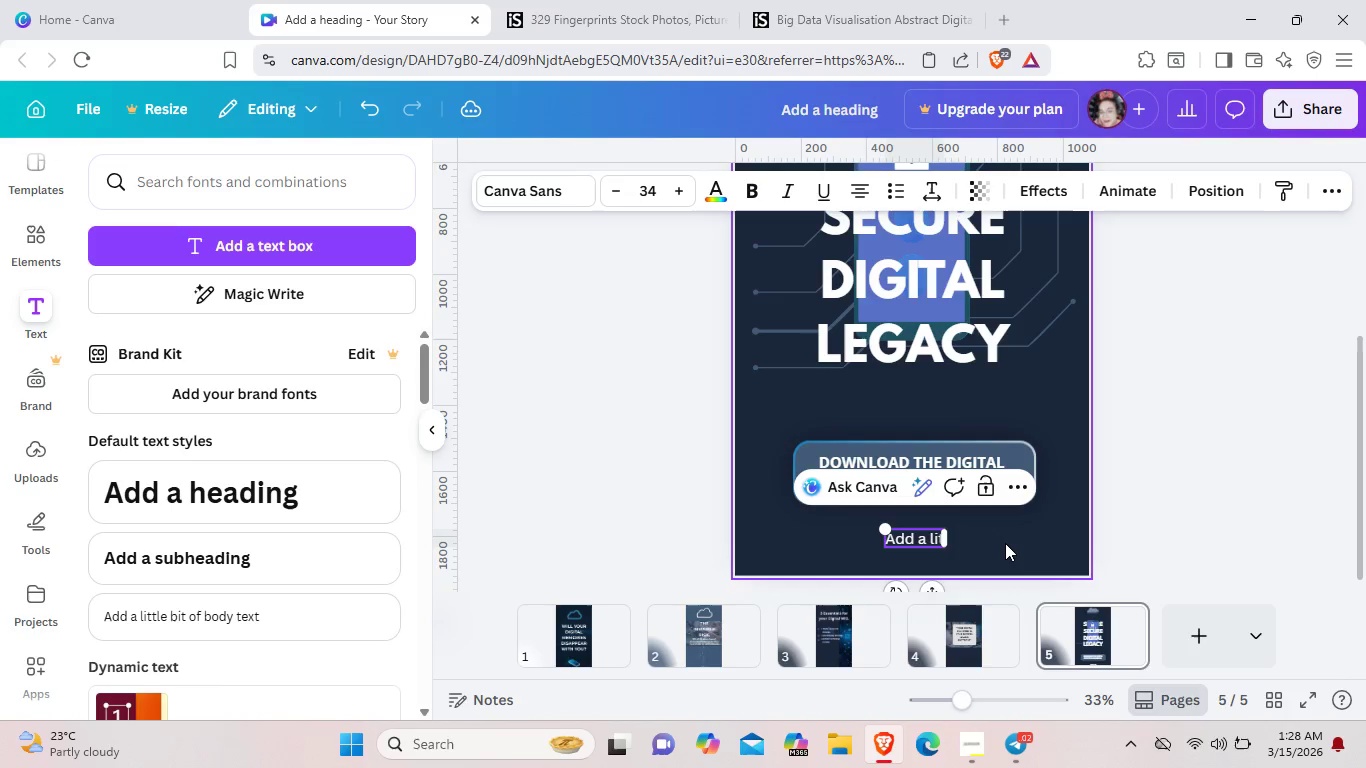 
key(Backspace)
 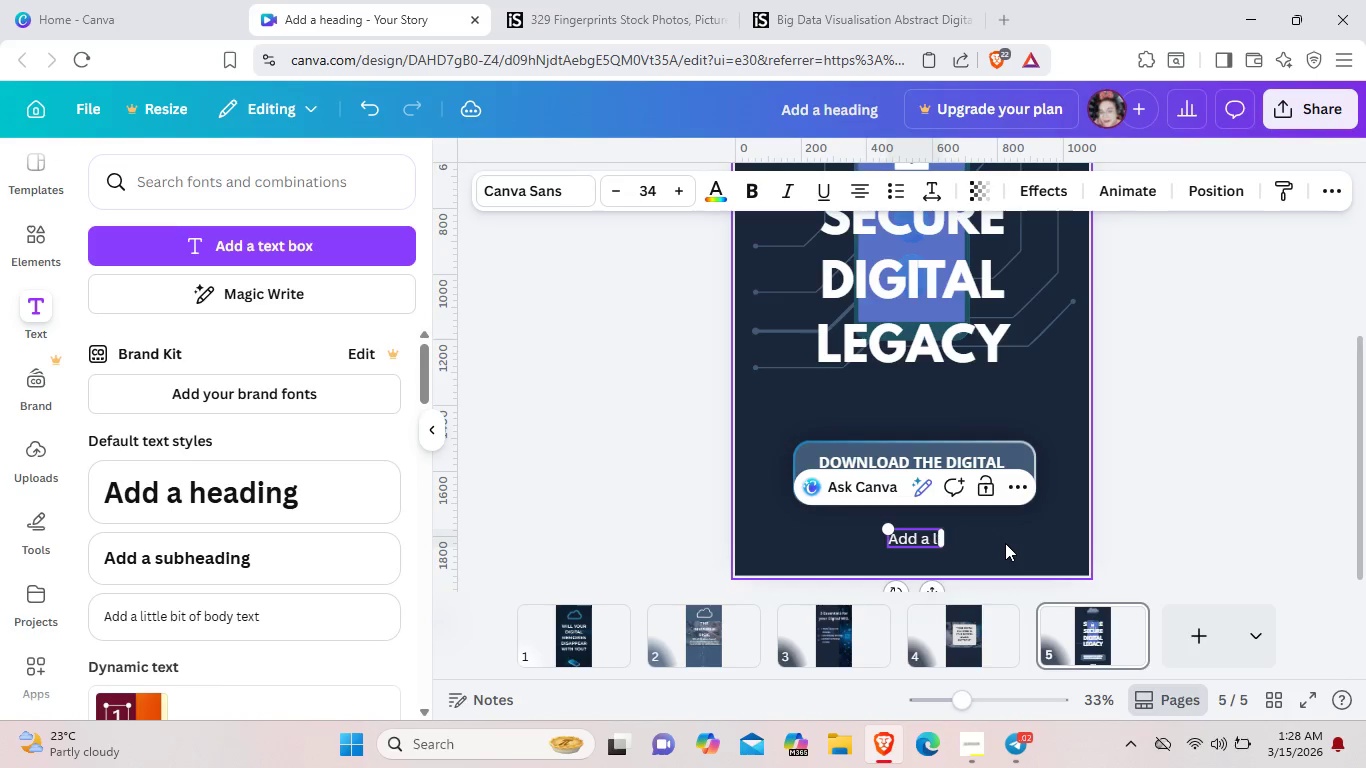 
key(Backspace)
 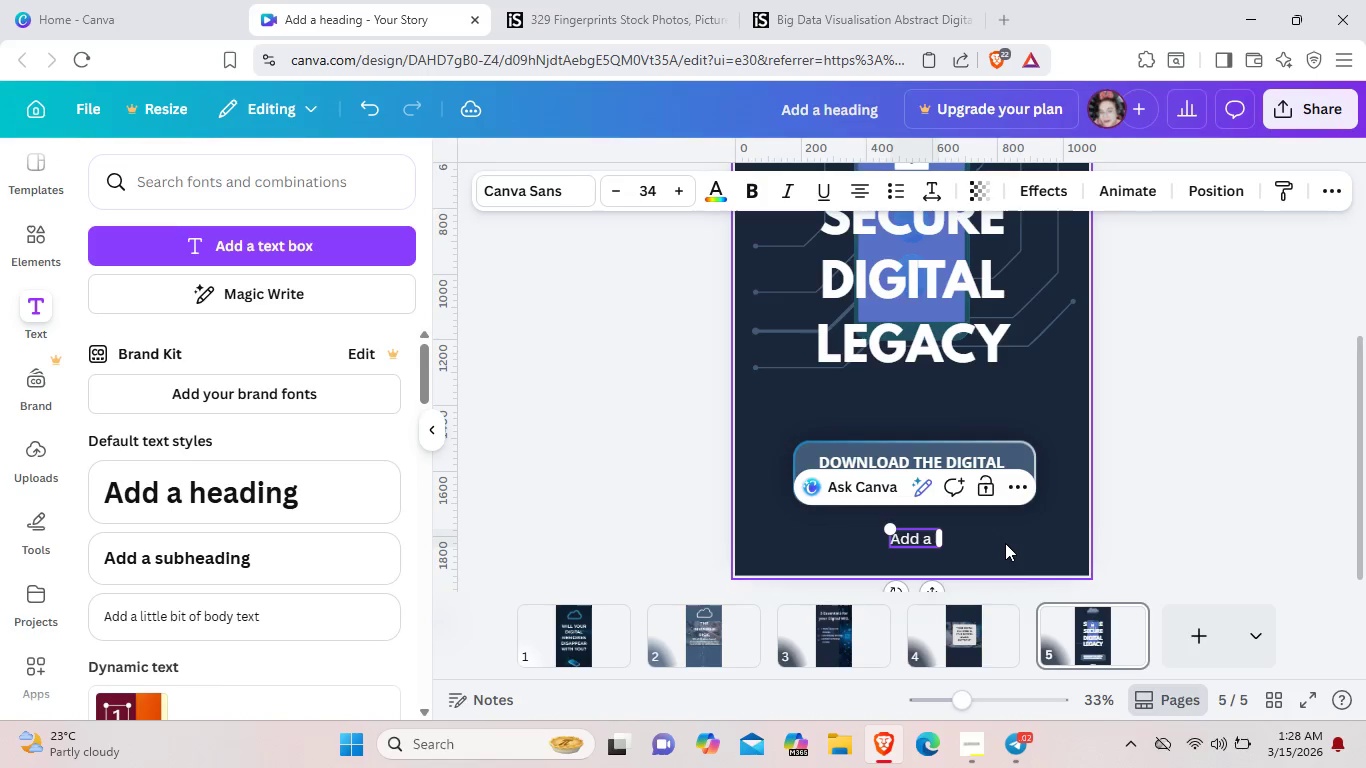 
key(Backspace)
 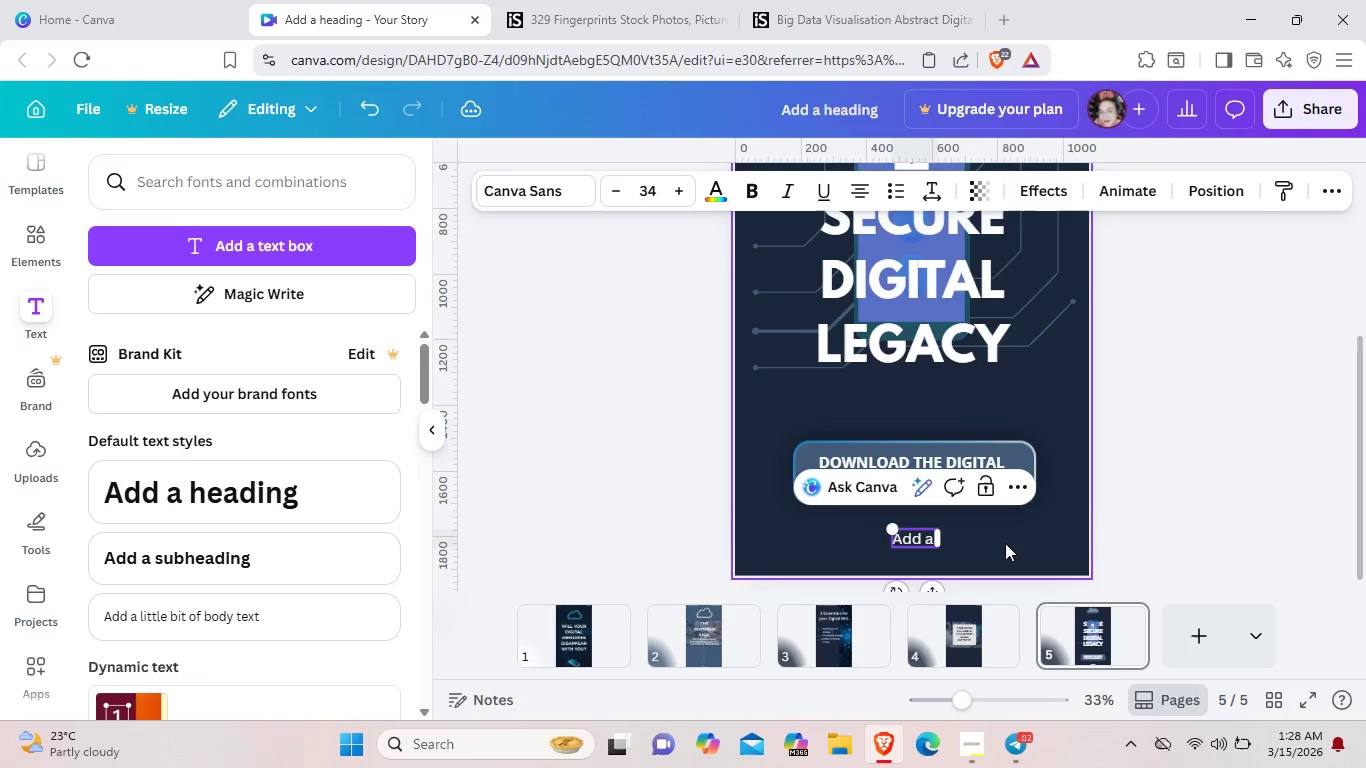 
key(Backspace)
 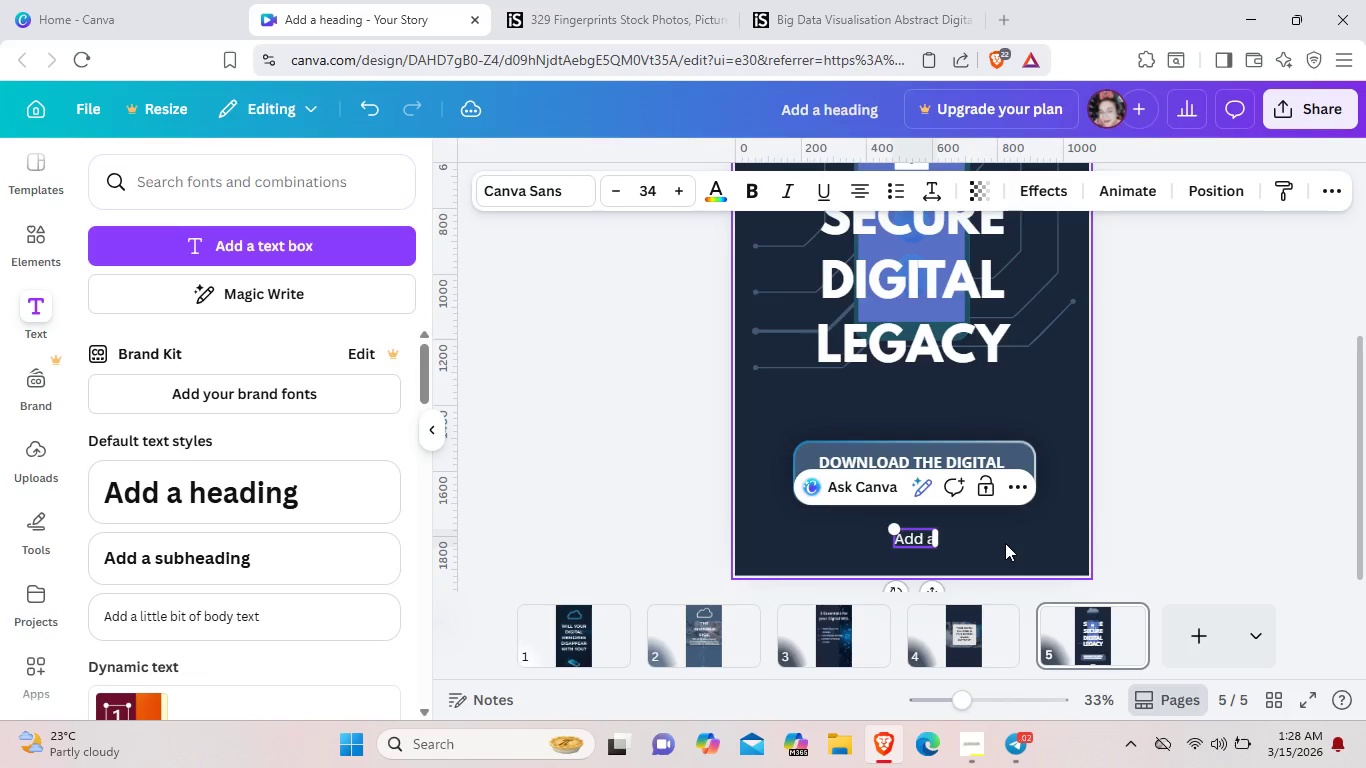 
key(Backspace)
 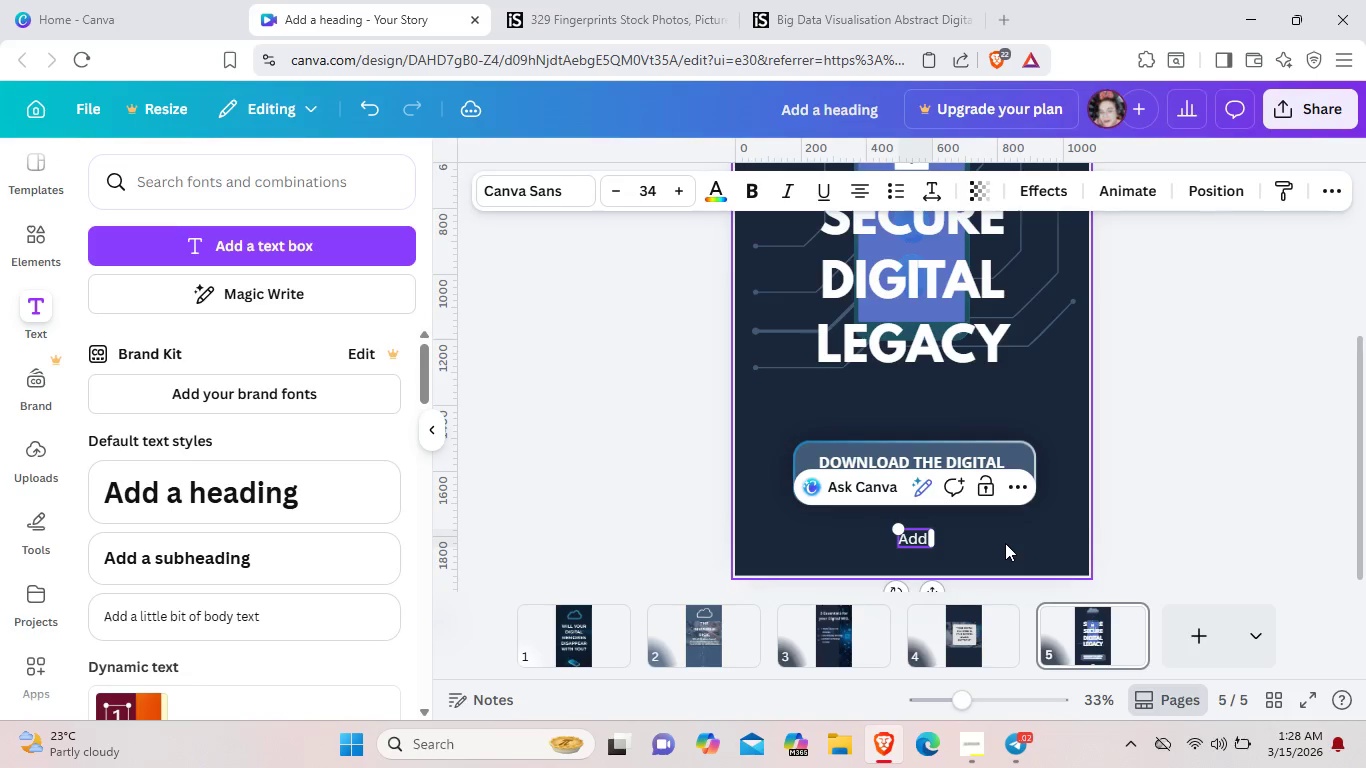 
key(Backspace)
 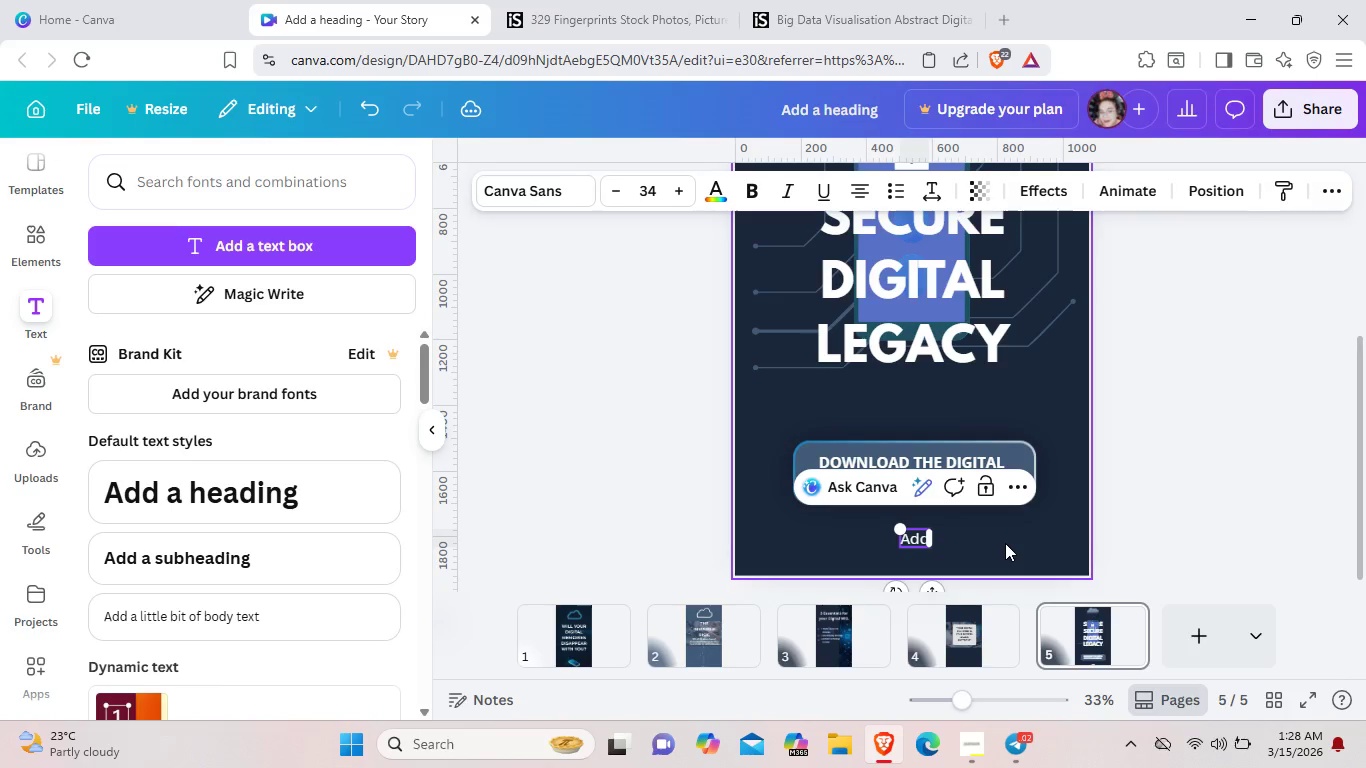 
key(Backspace)
 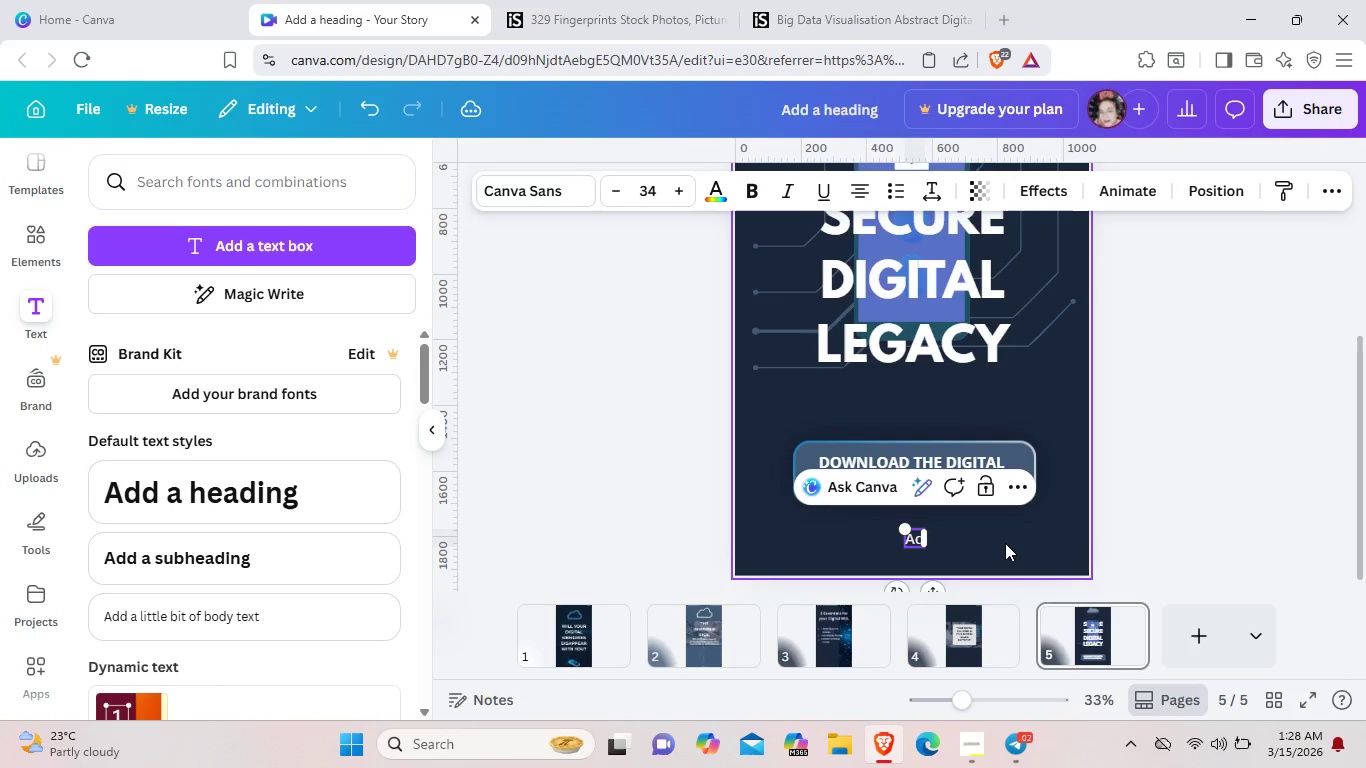 
key(Backspace)
 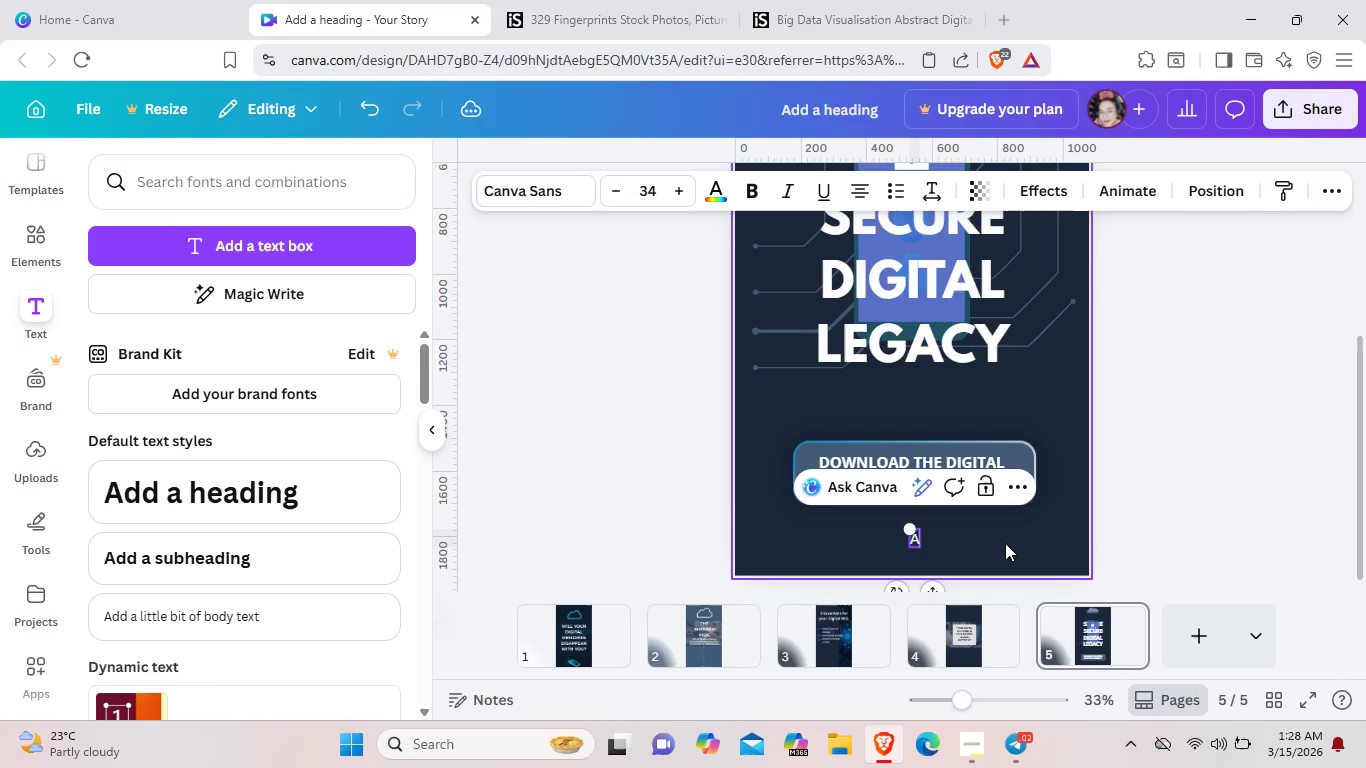 
key(Backspace)
 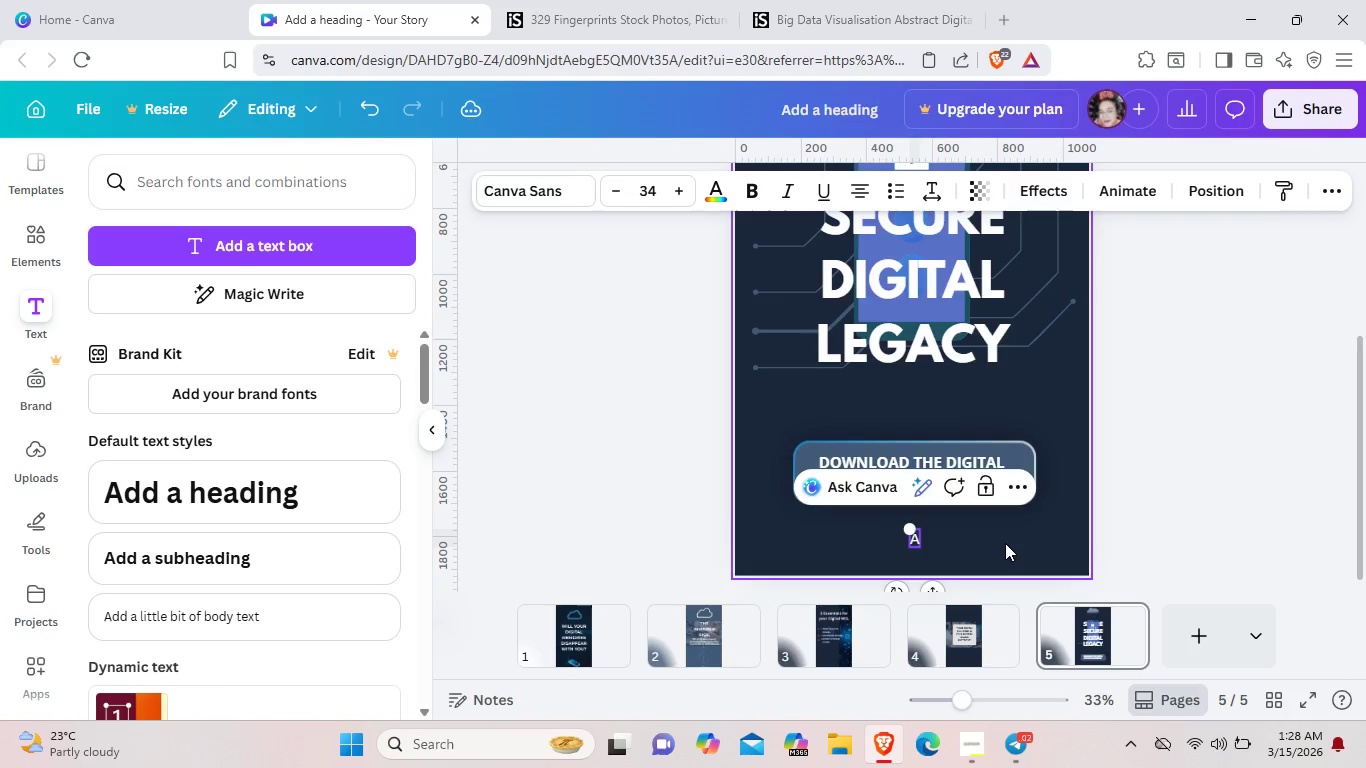 
key(Backspace)
 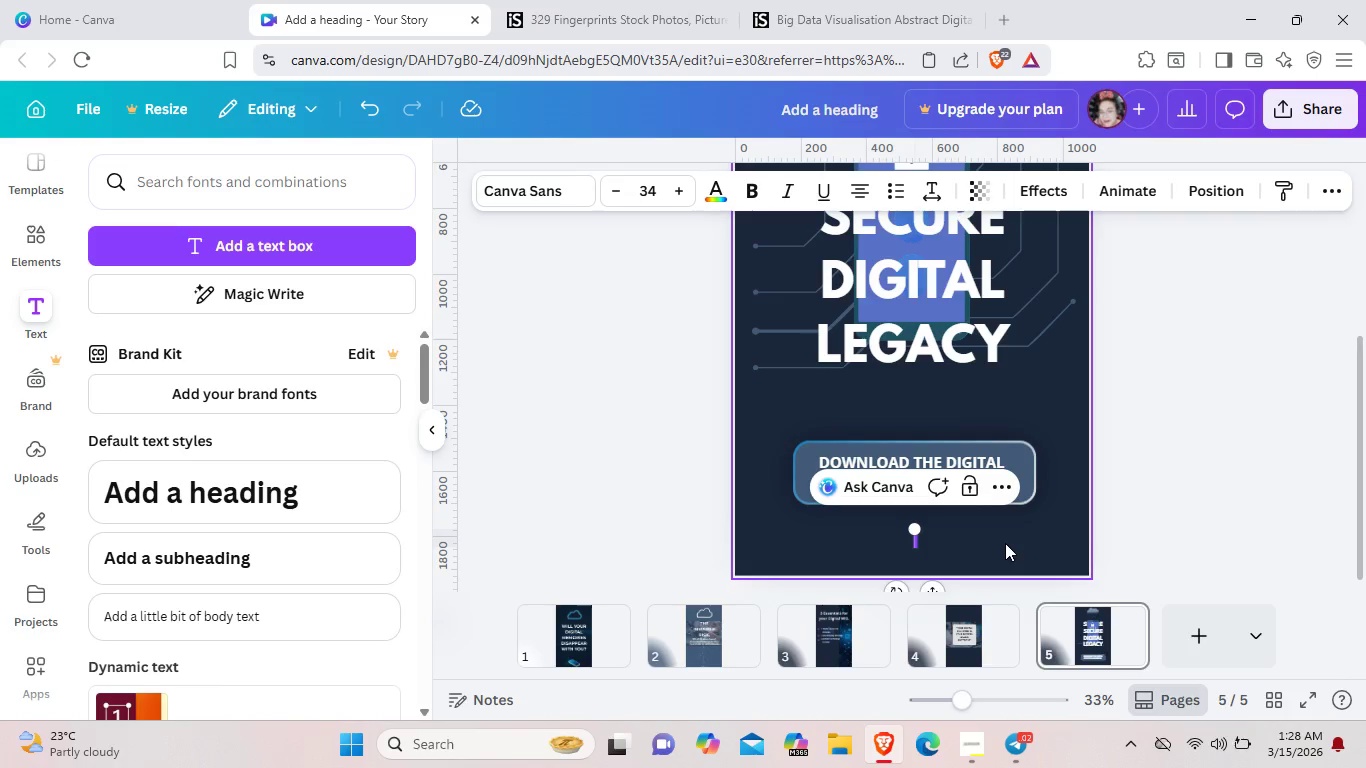 
key(BracketLeft)
 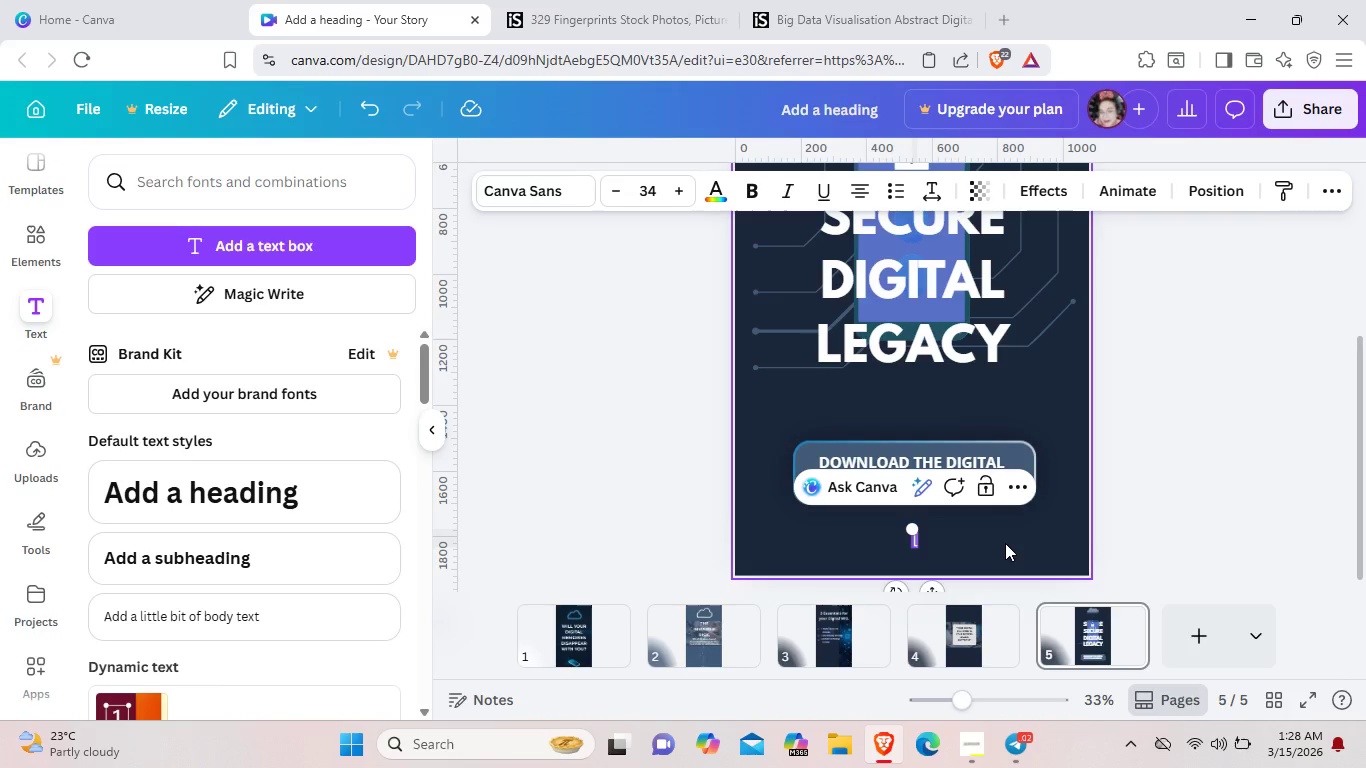 
type(LINK i)
key(Backspace)
type( IN BIO[)
key(Backspace)
type(])
 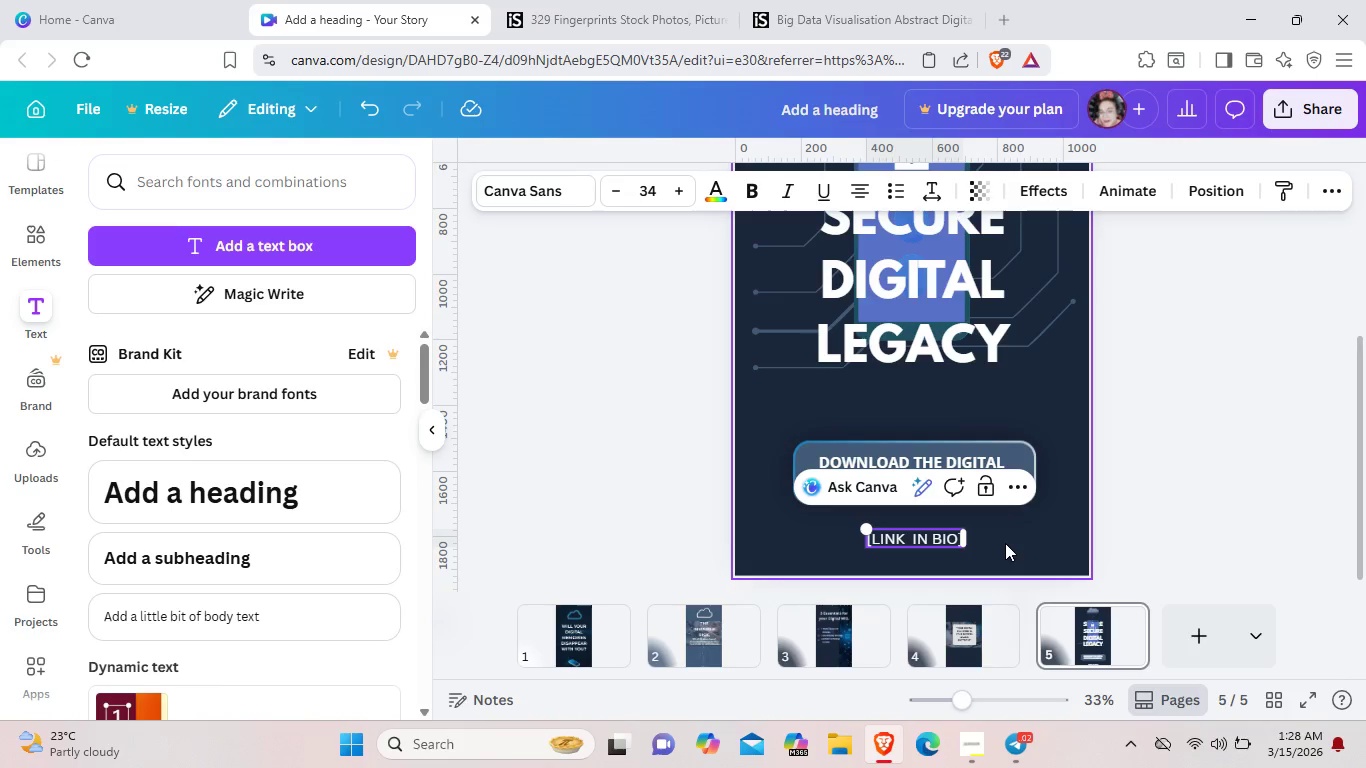 
left_click([1005, 543])
 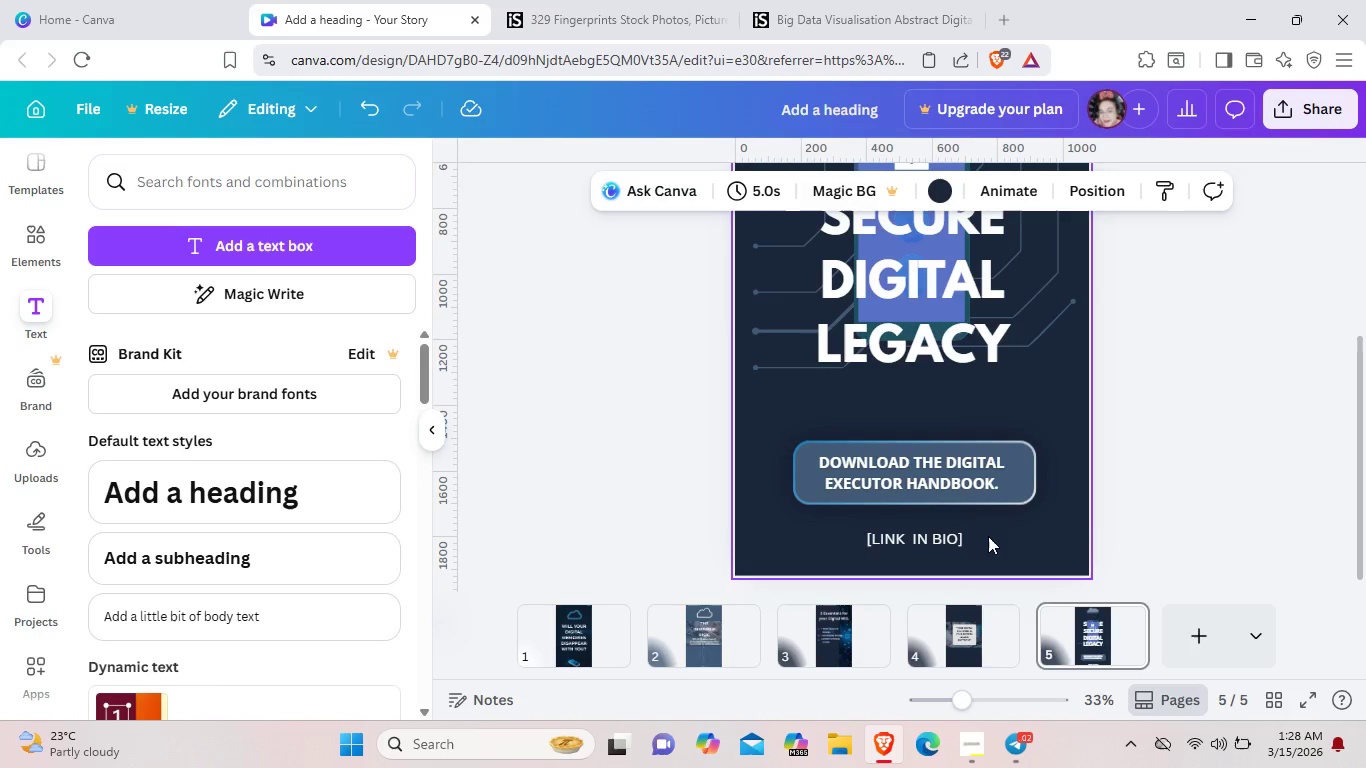 
left_click([927, 539])
 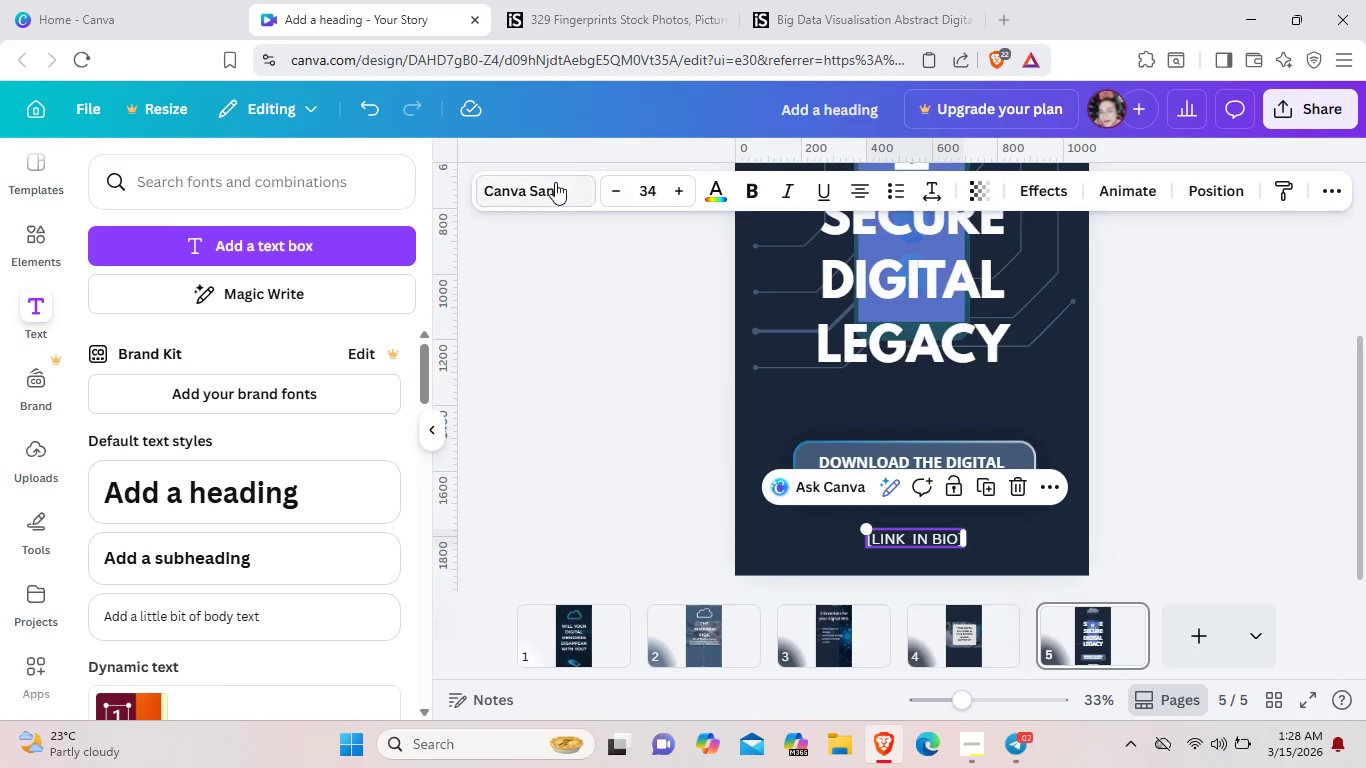 
left_click([552, 182])
 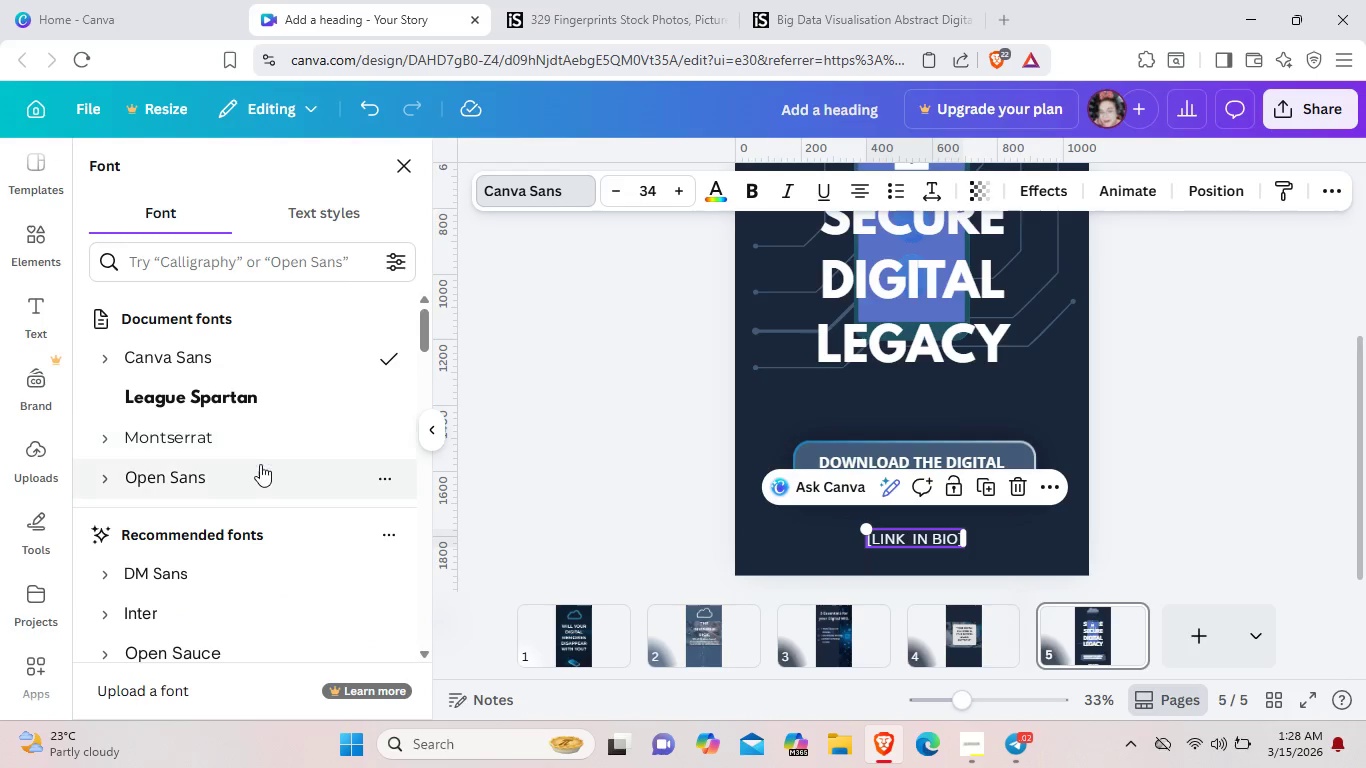 
left_click([258, 474])
 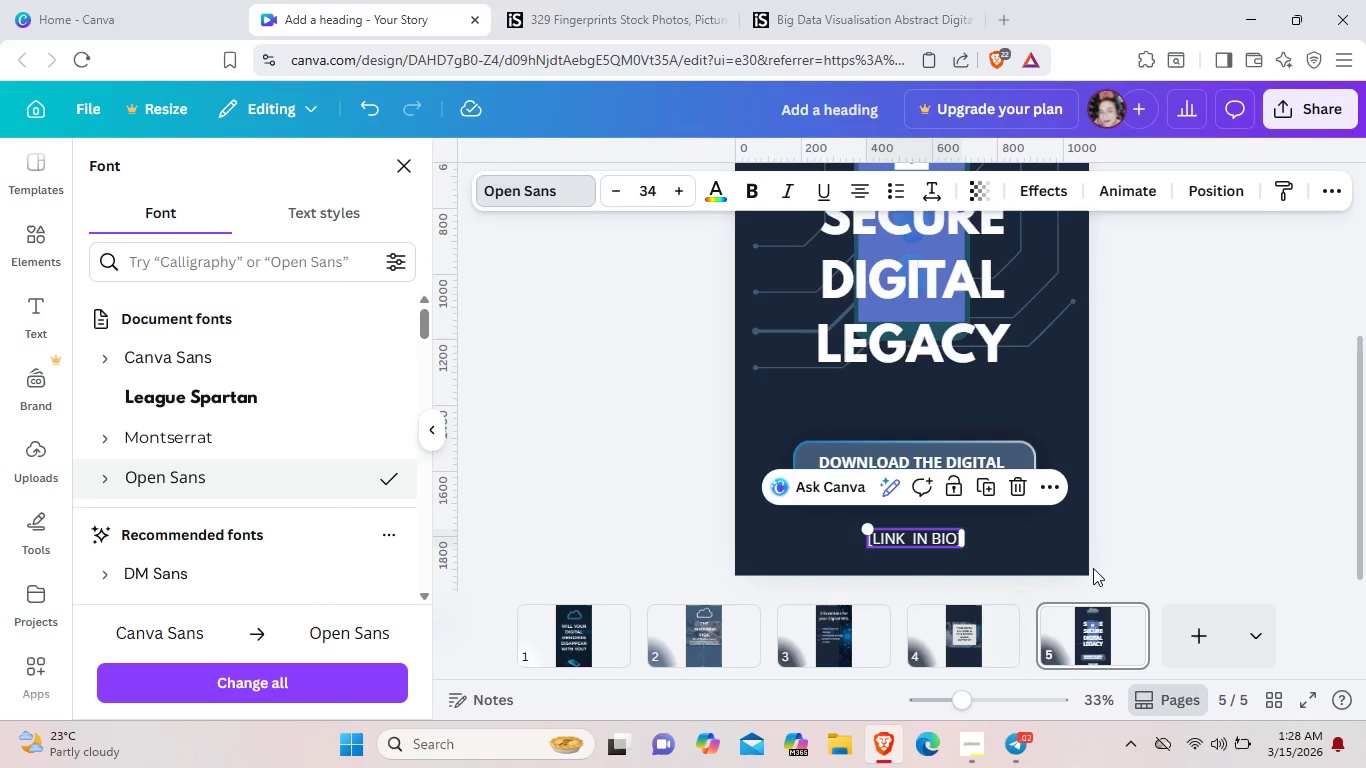 
left_click([1038, 535])
 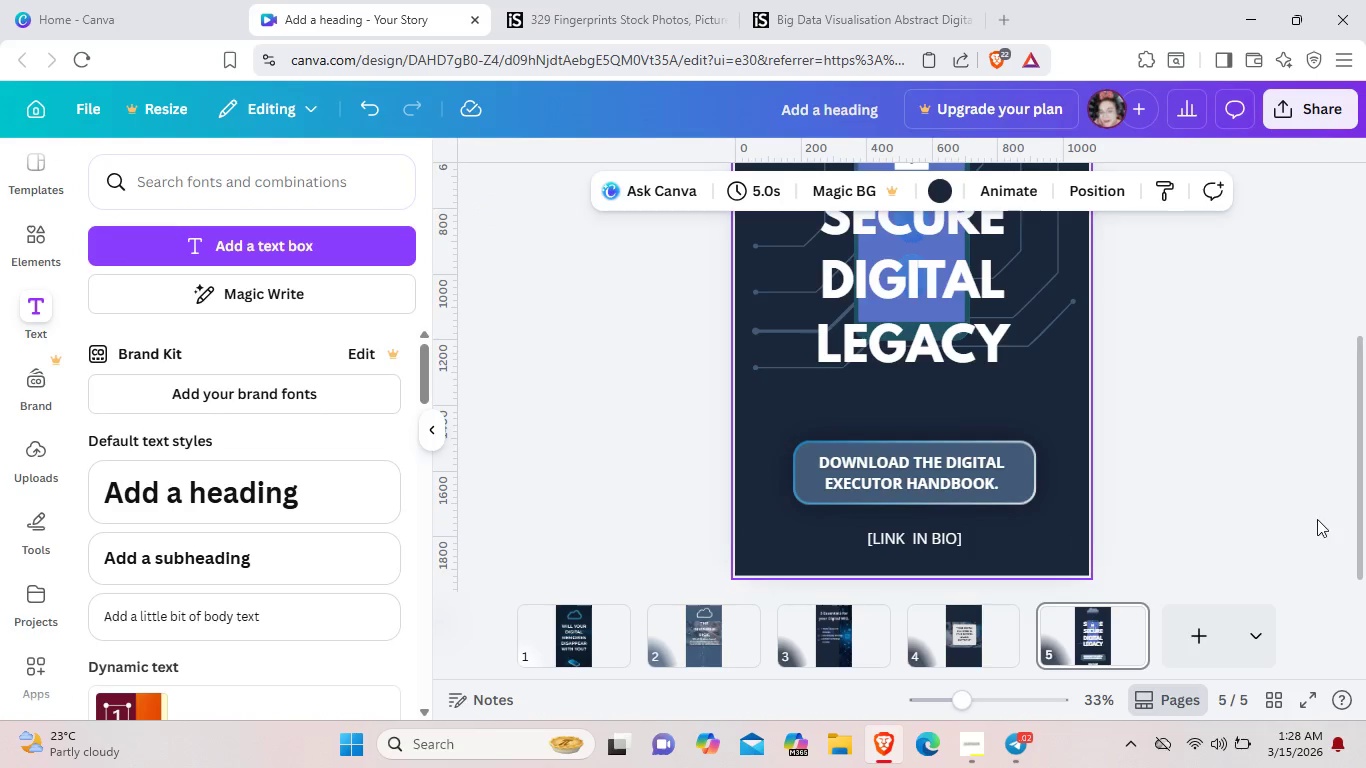 
left_click([1317, 519])
 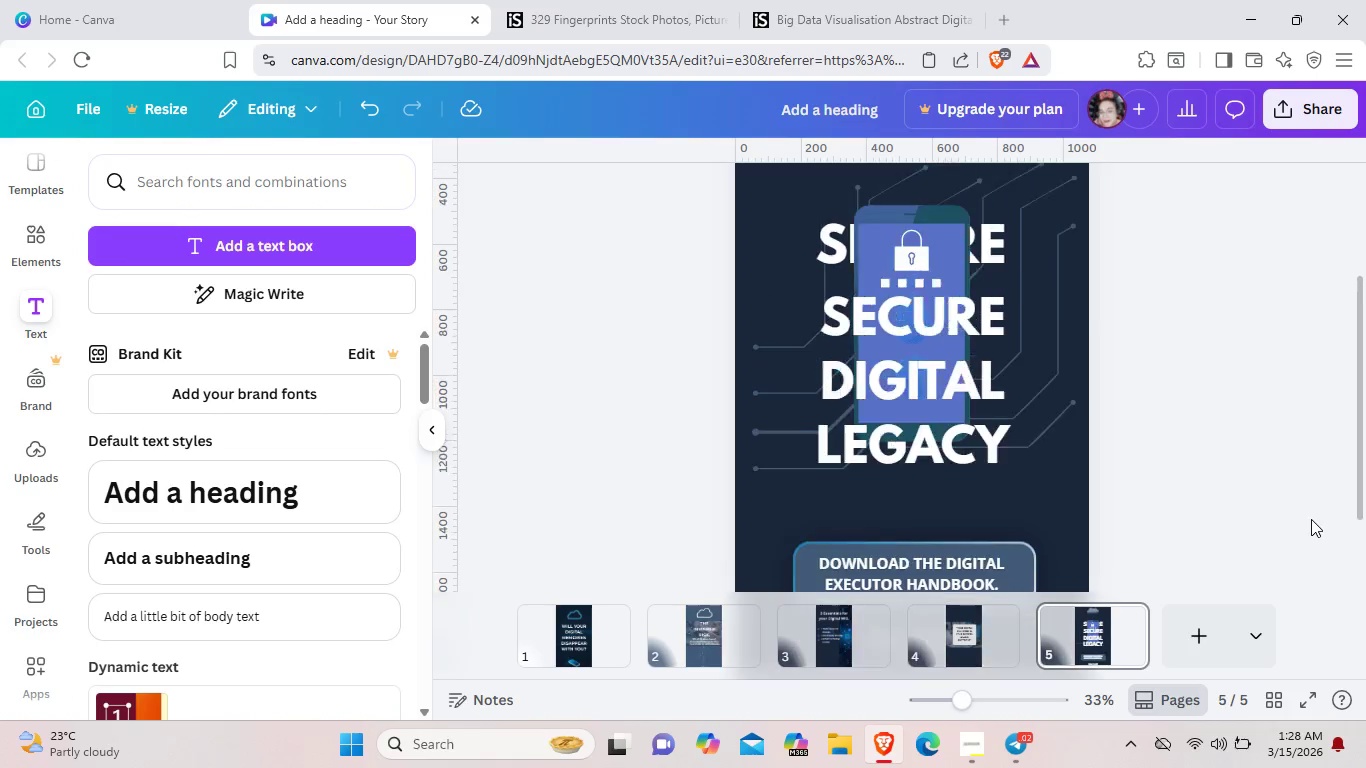 
scroll: coordinate [1311, 519], scroll_direction: up, amount: 2.0
 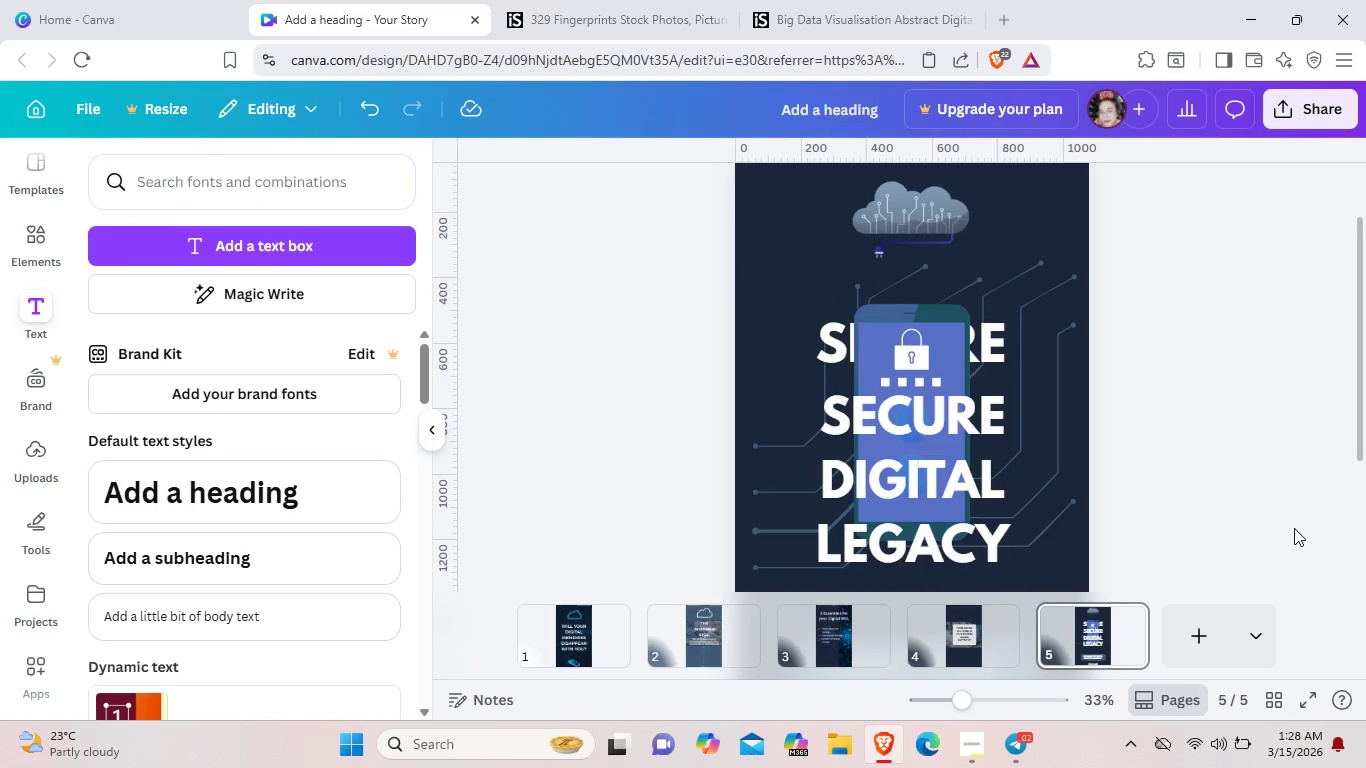 
scroll: coordinate [1294, 528], scroll_direction: down, amount: 4.0
 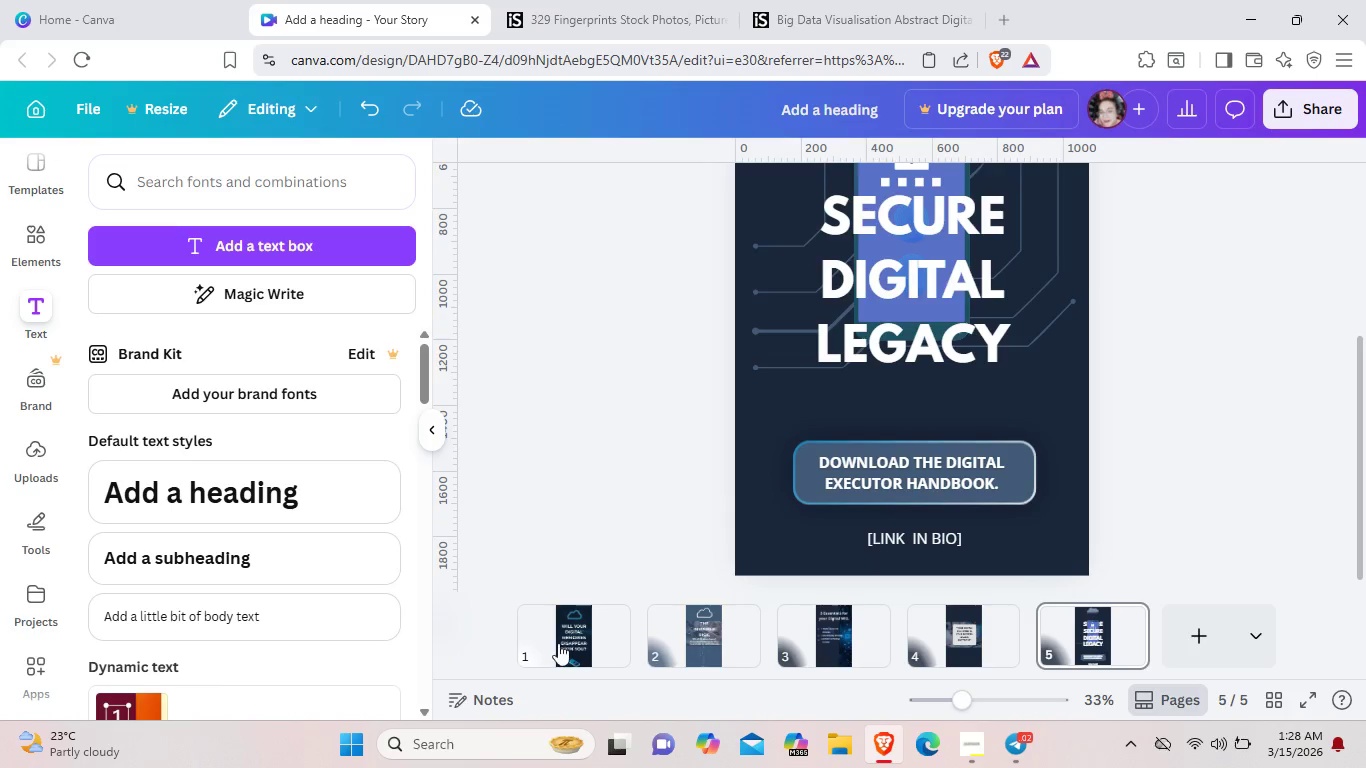 
left_click([560, 641])
 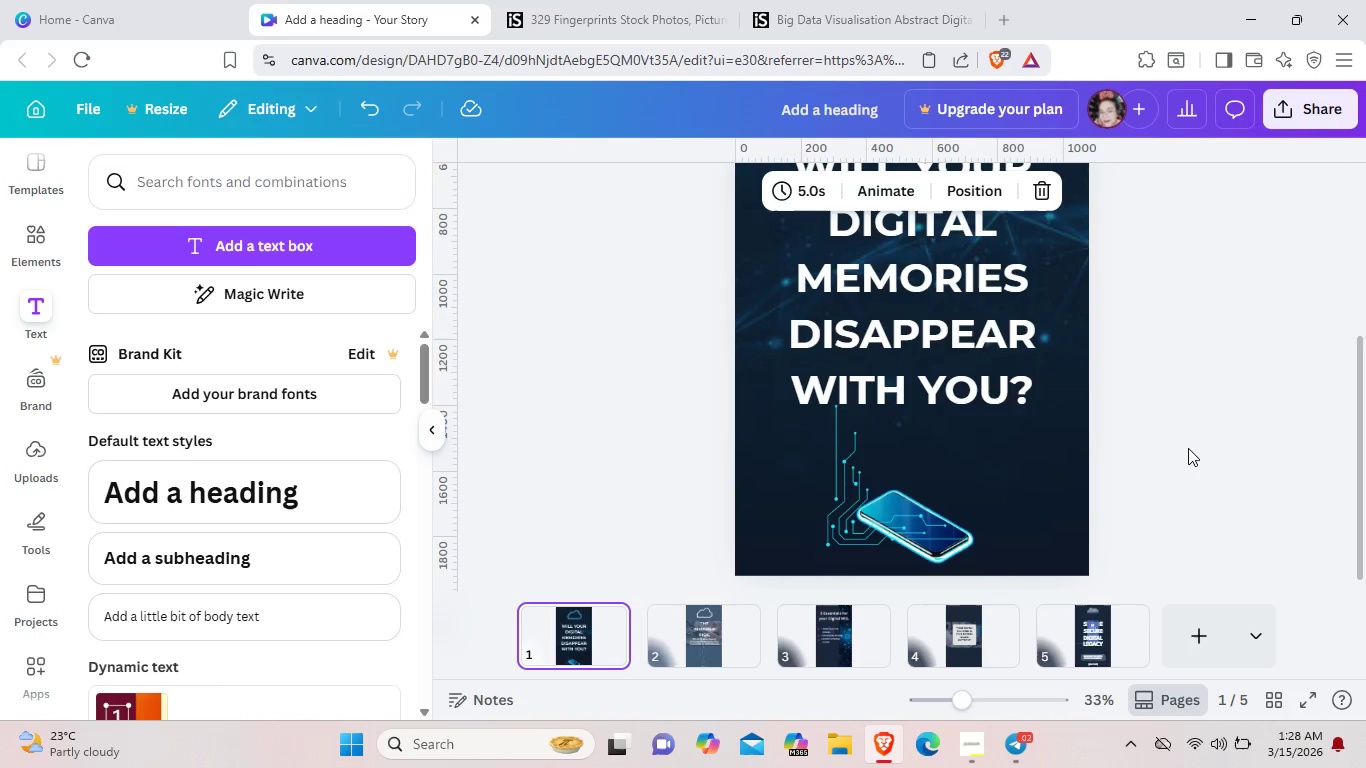 
scroll: coordinate [1187, 449], scroll_direction: up, amount: 1.0
 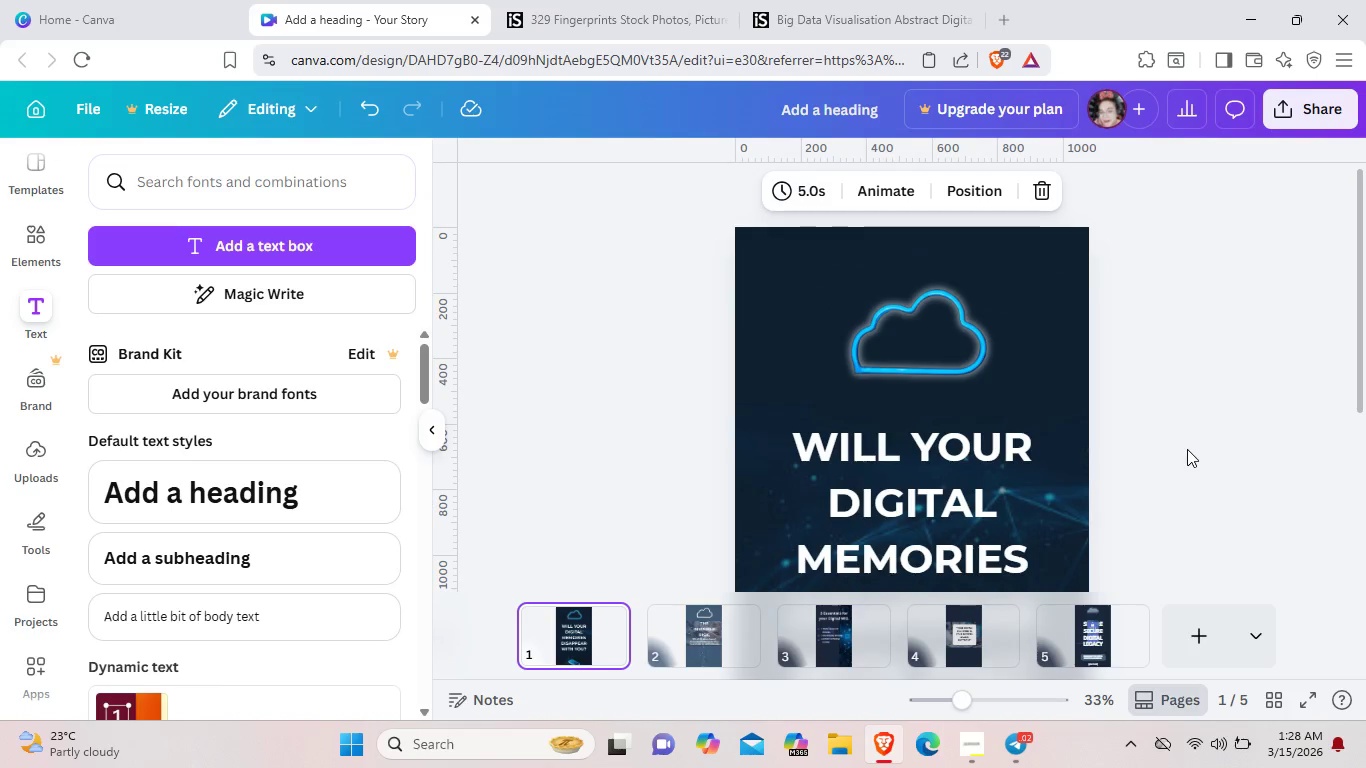 
scroll: coordinate [1187, 449], scroll_direction: down, amount: 2.0
 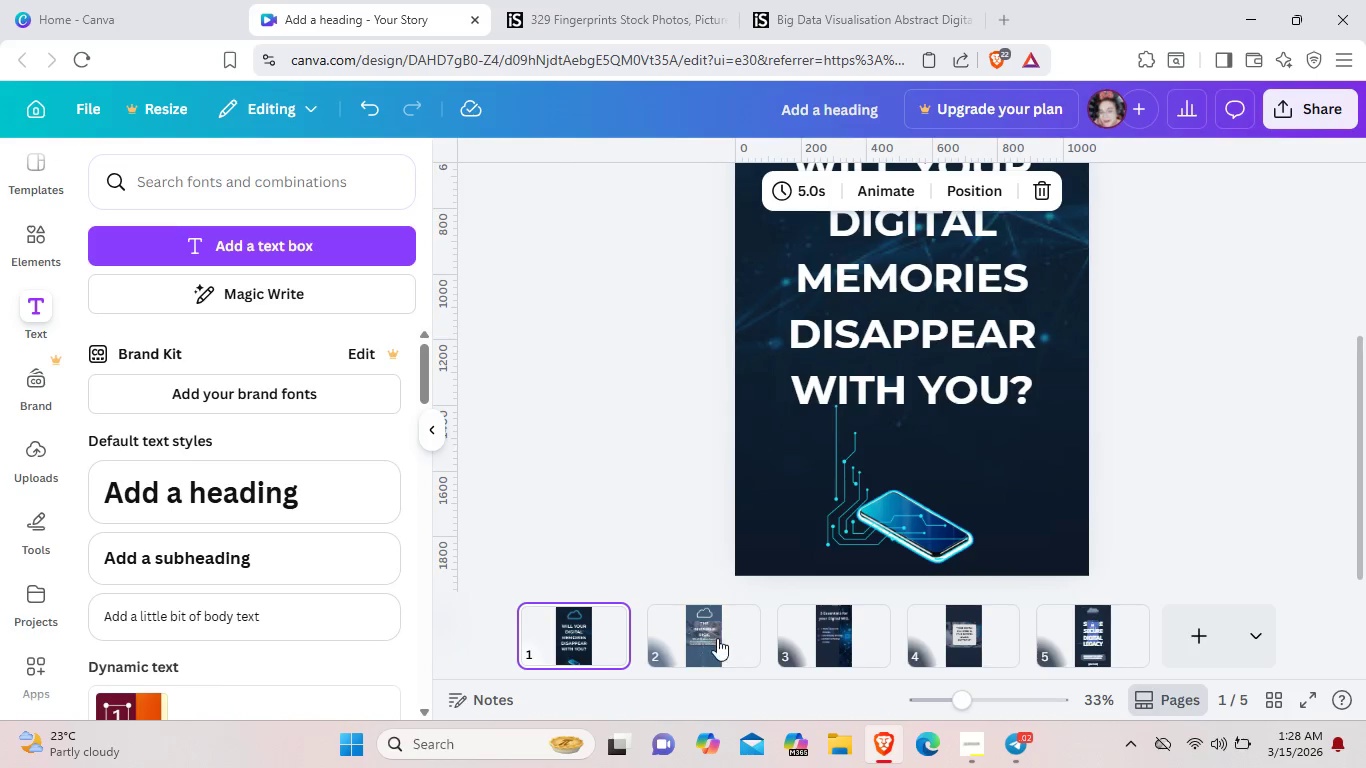 
left_click([717, 638])
 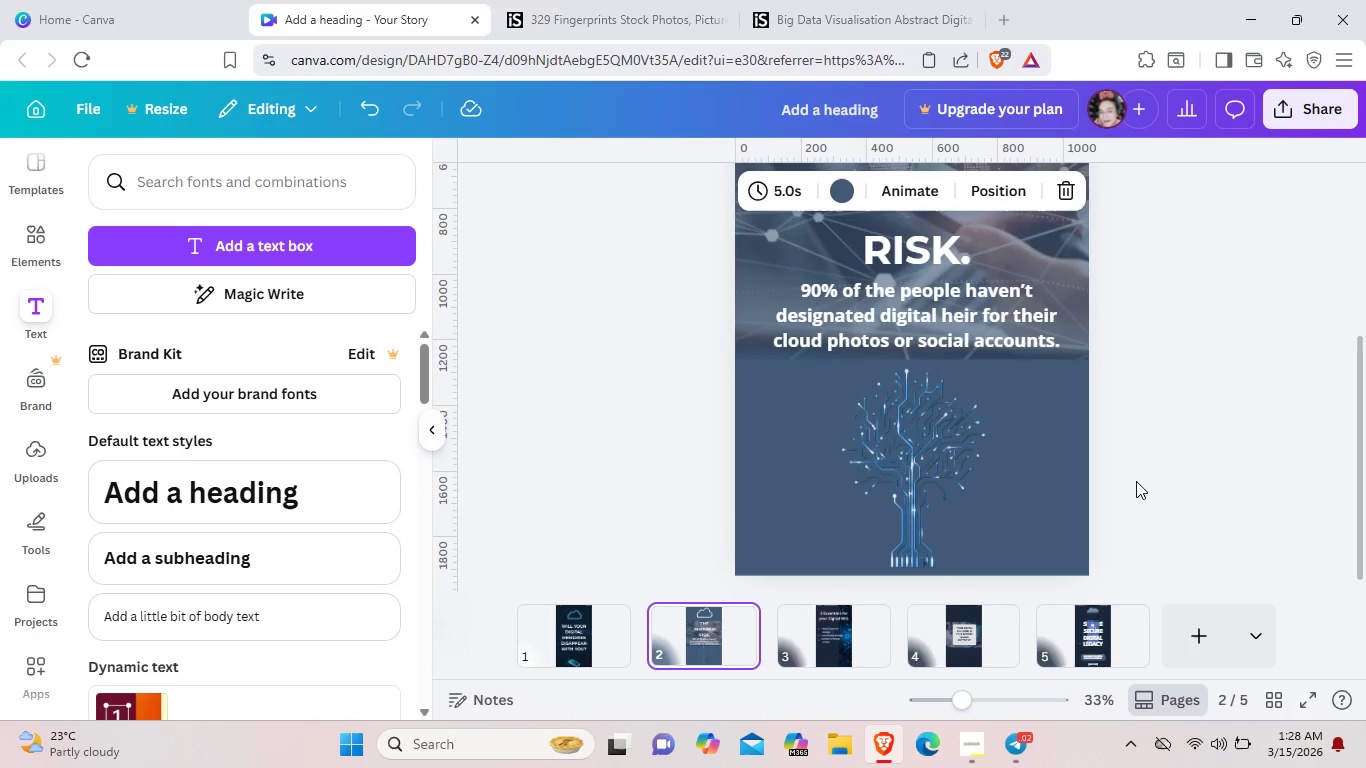 
scroll: coordinate [1136, 481], scroll_direction: up, amount: 3.0
 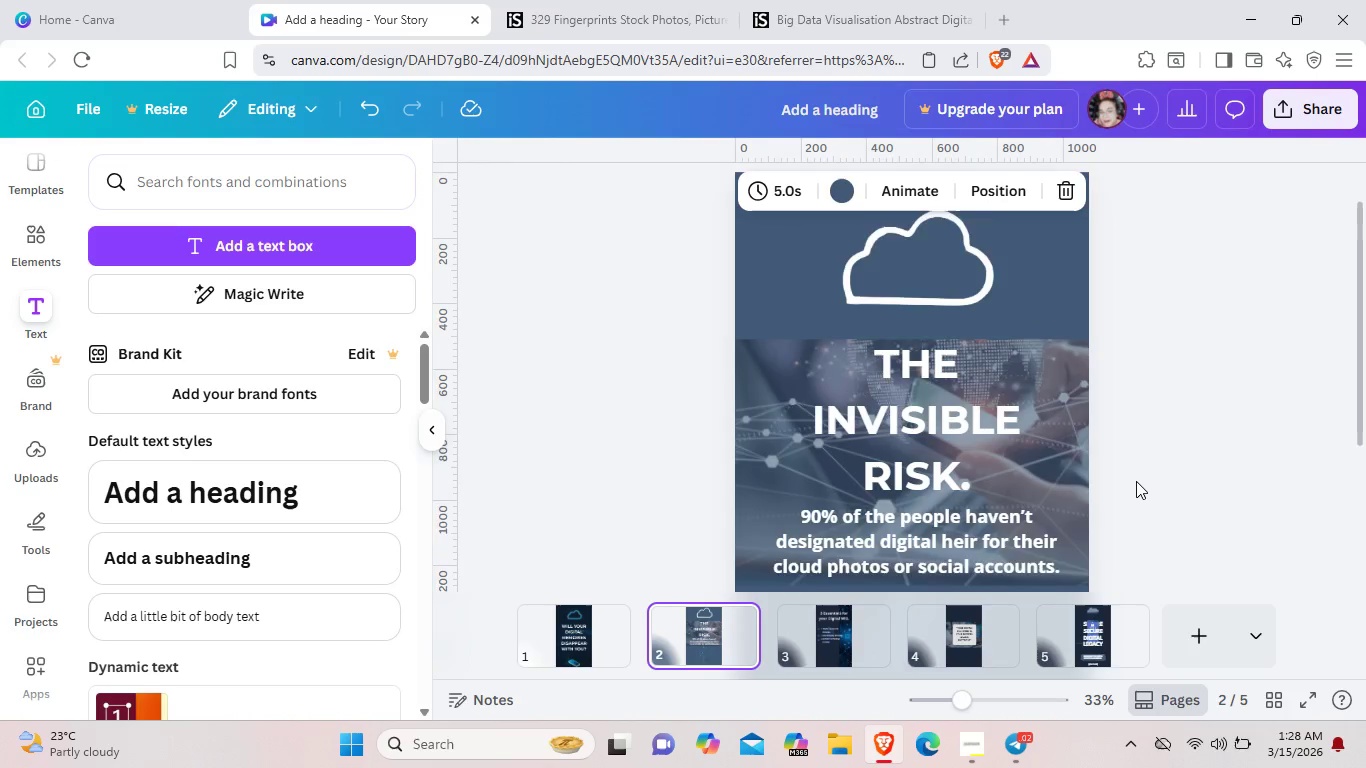 
scroll: coordinate [1136, 481], scroll_direction: down, amount: 1.0
 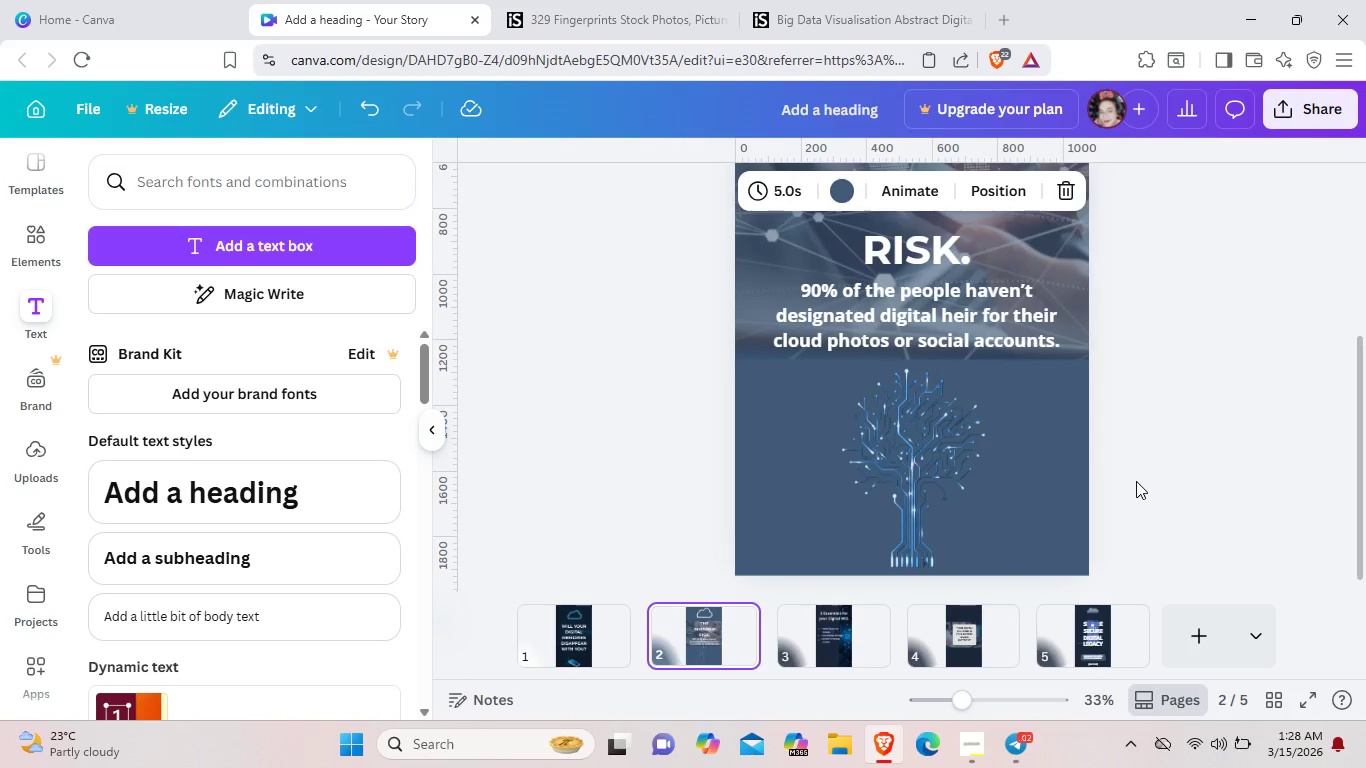 
scroll: coordinate [1136, 481], scroll_direction: up, amount: 2.0
 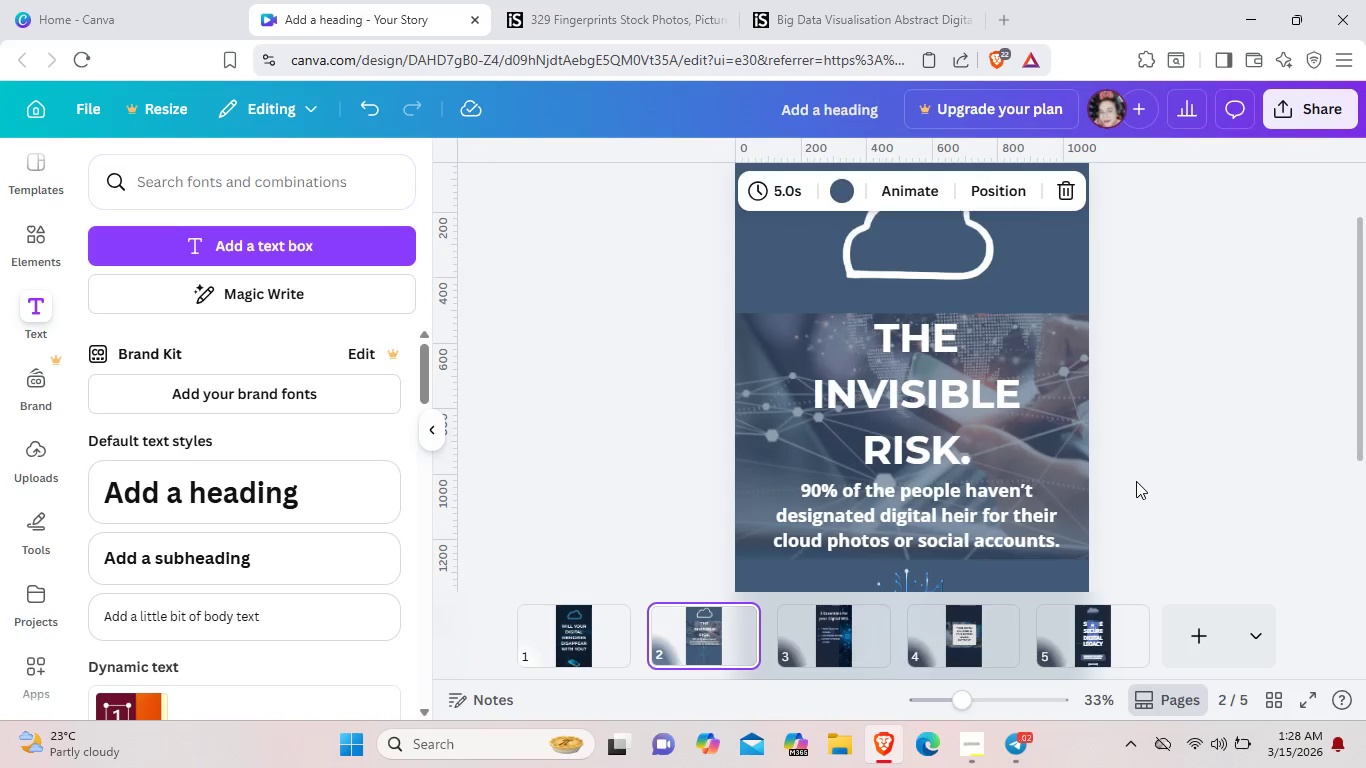 
scroll: coordinate [1136, 481], scroll_direction: down, amount: 1.0
 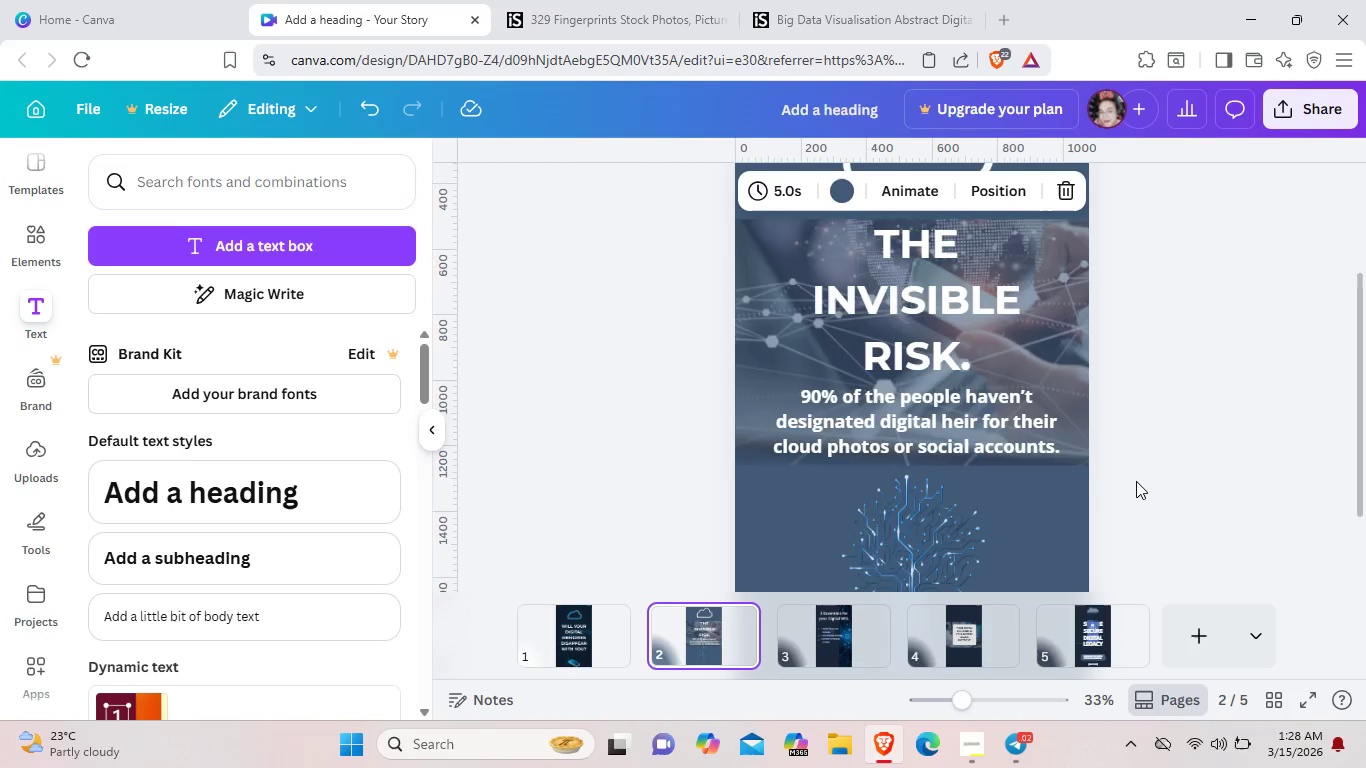 
scroll: coordinate [1136, 481], scroll_direction: up, amount: 1.0
 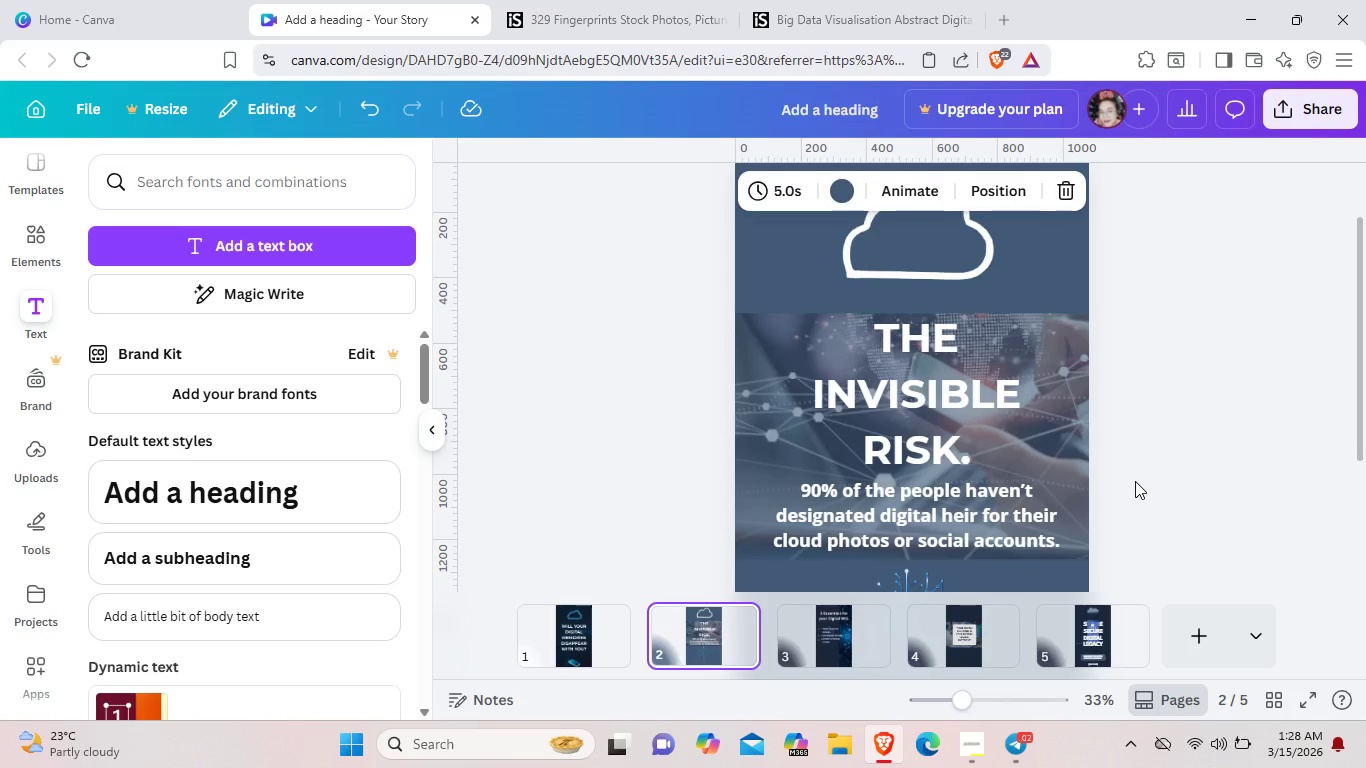 
wait(11.49)
 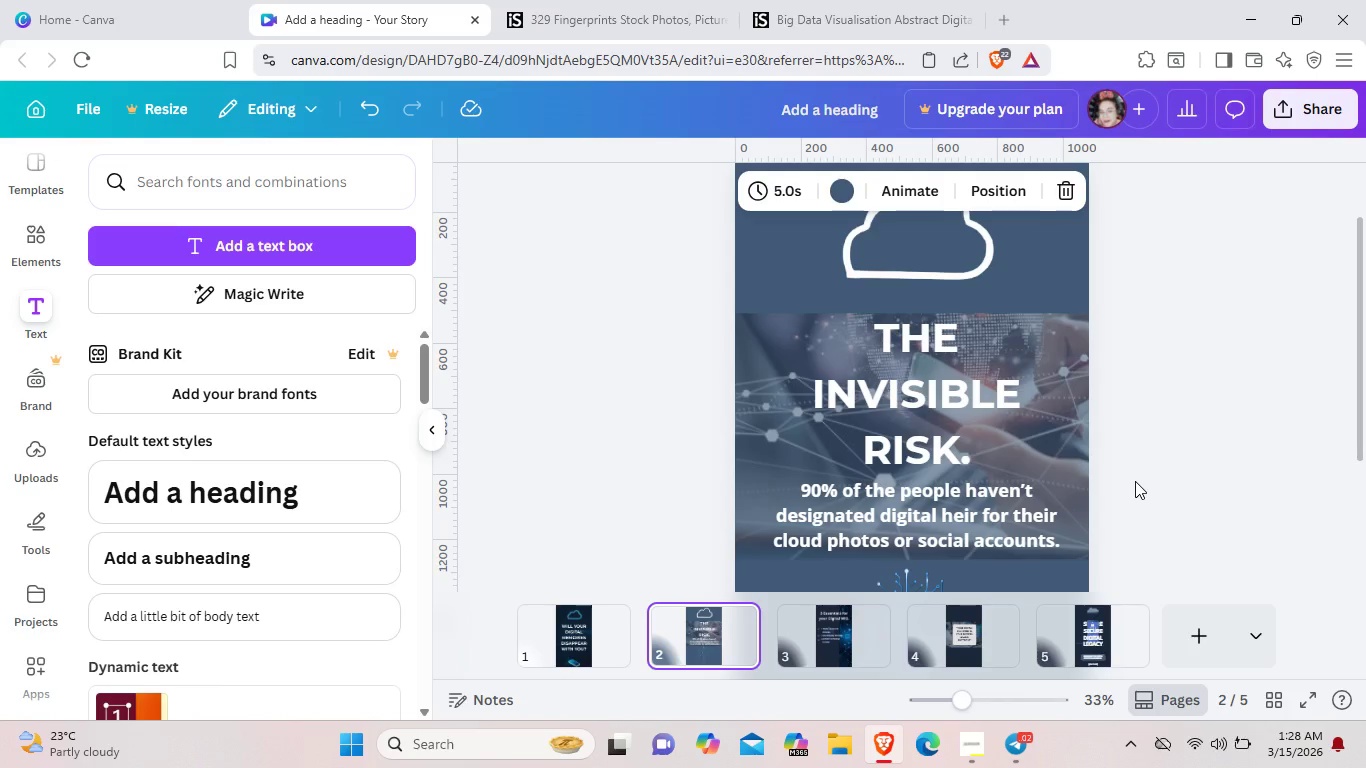 
left_click([1063, 464])
 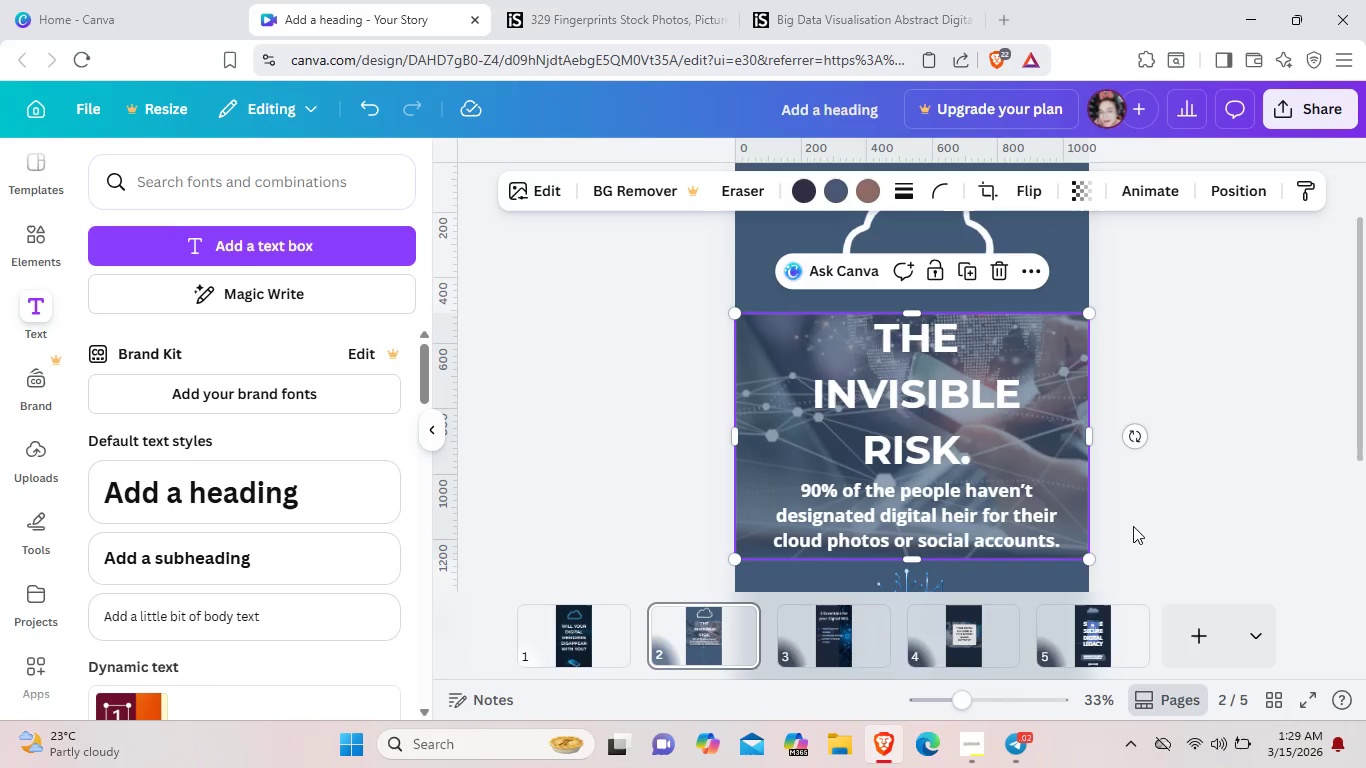 
left_click([1142, 535])
 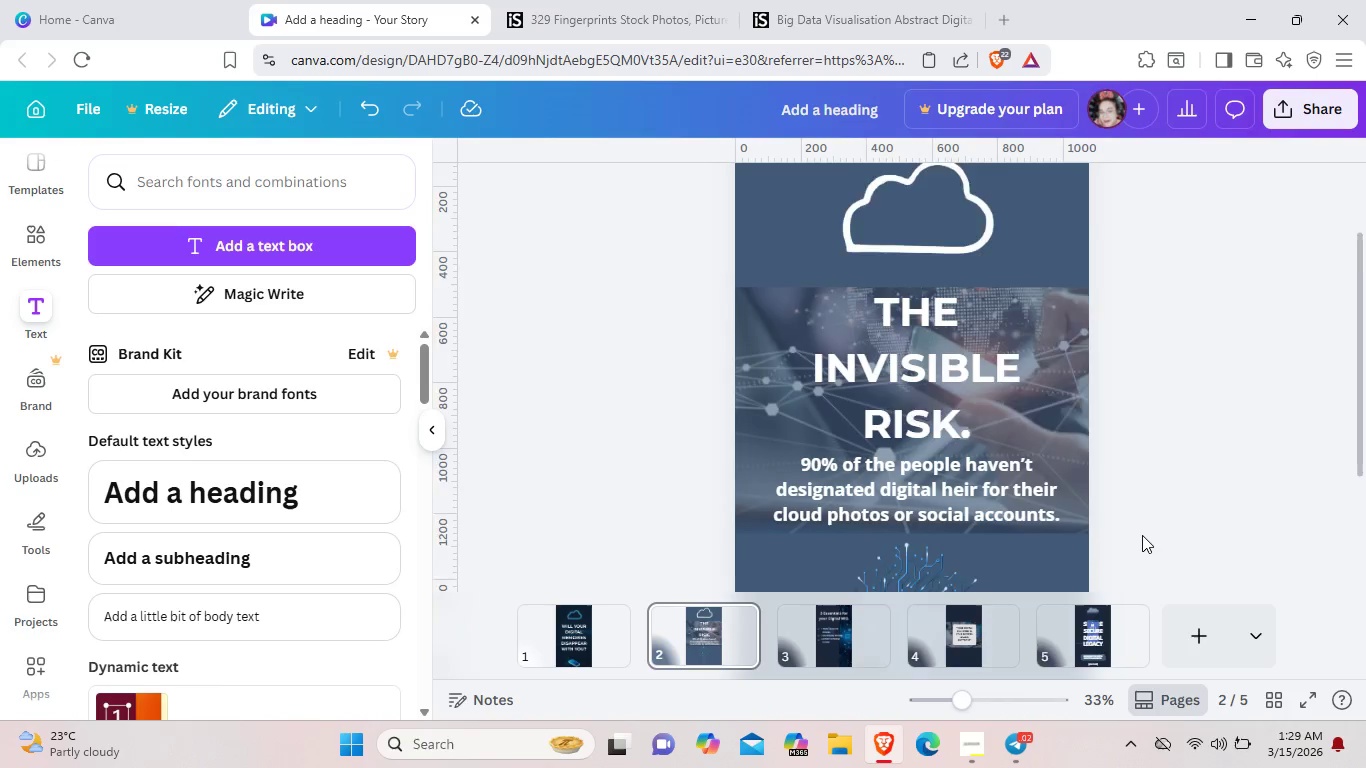 
scroll: coordinate [1142, 535], scroll_direction: down, amount: 2.0
 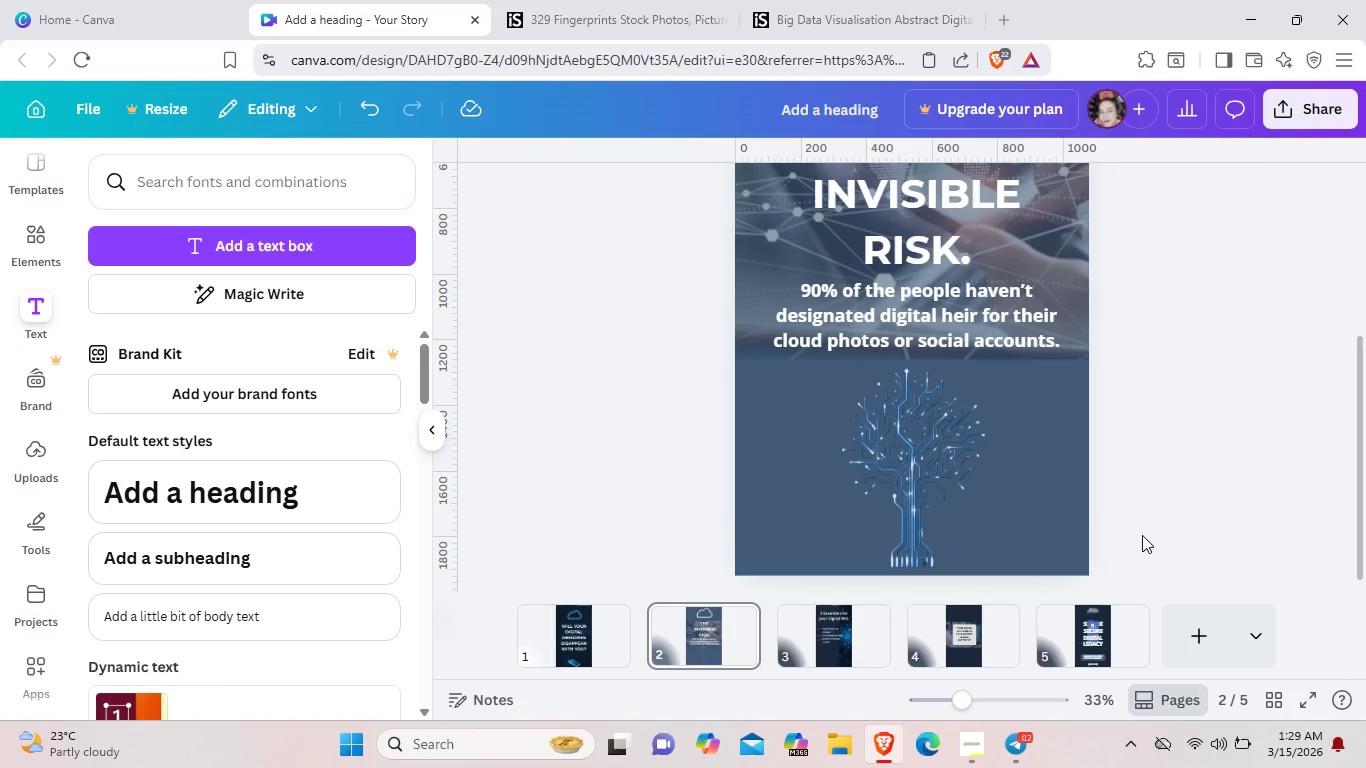 
scroll: coordinate [1142, 535], scroll_direction: up, amount: 3.0
 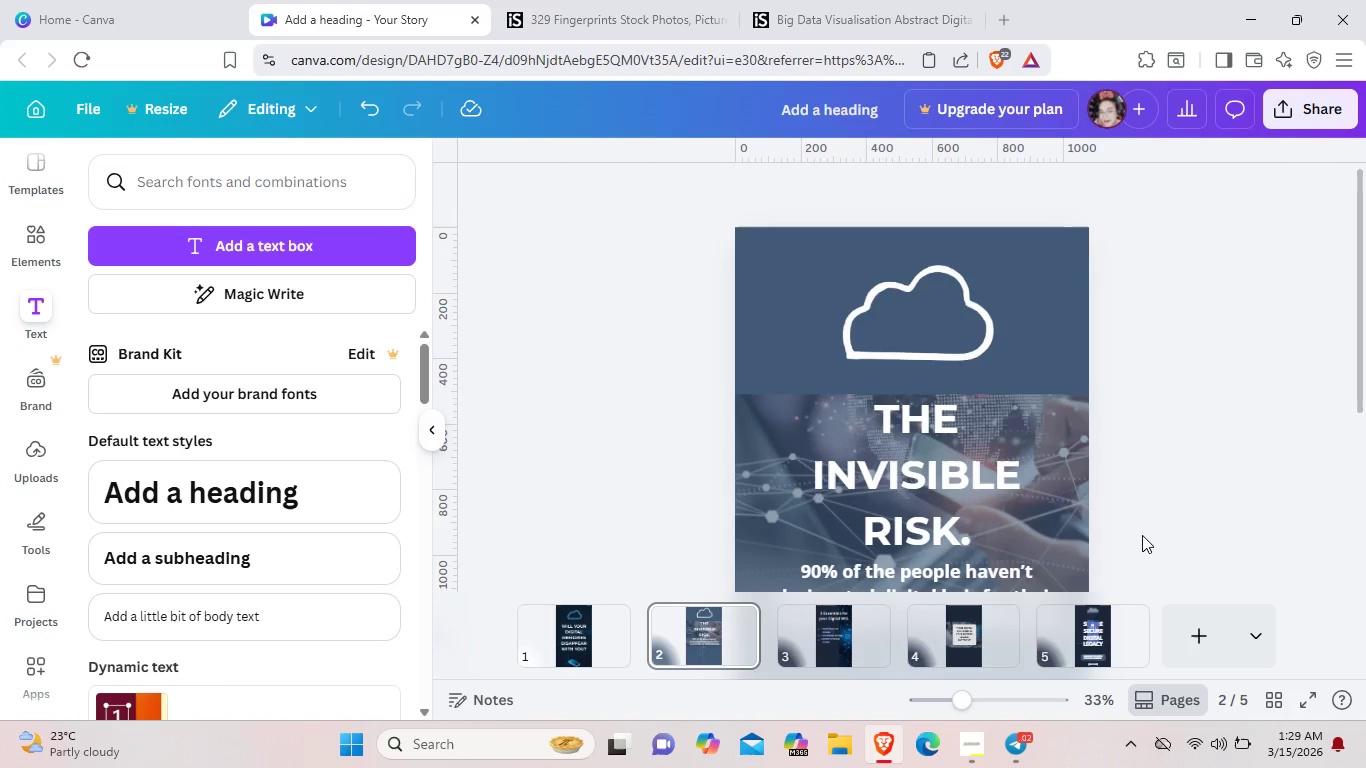 
scroll: coordinate [1142, 535], scroll_direction: down, amount: 2.0
 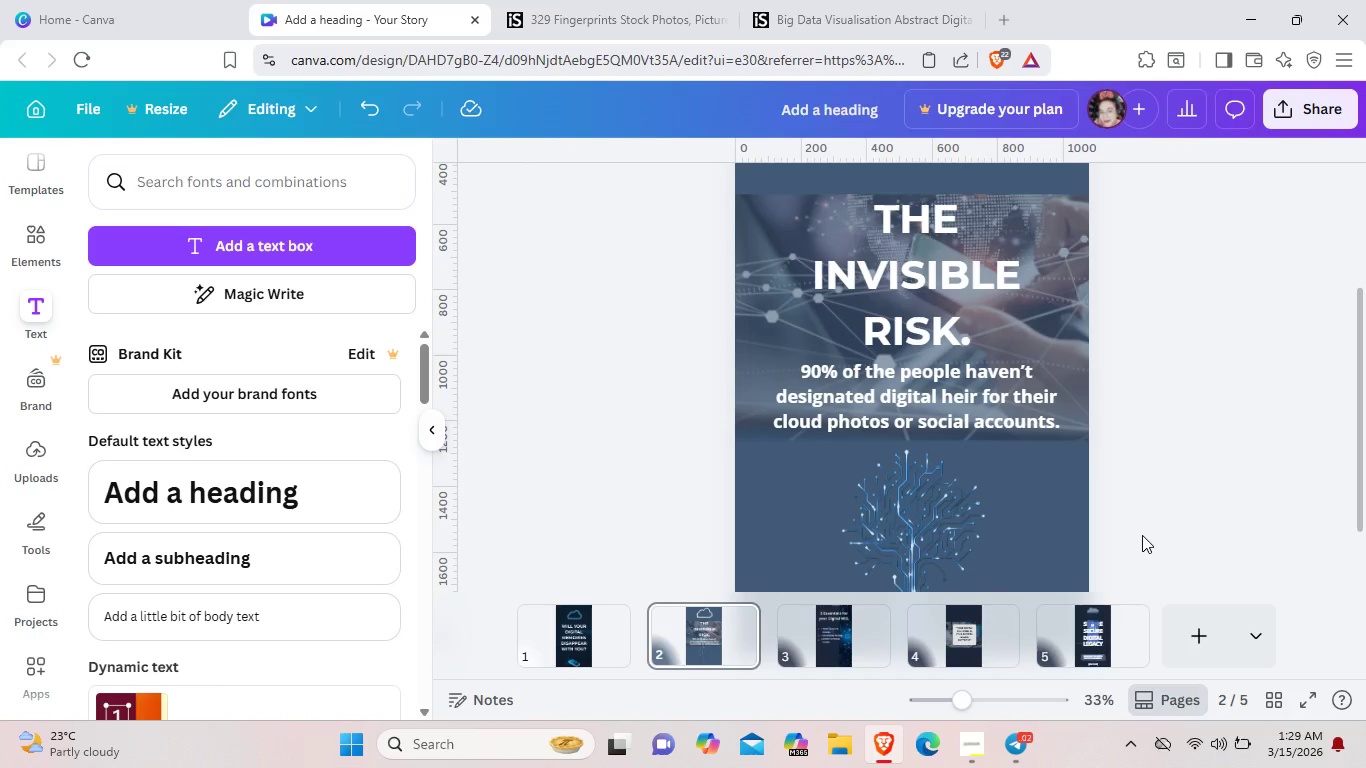 
scroll: coordinate [1143, 536], scroll_direction: up, amount: 2.0
 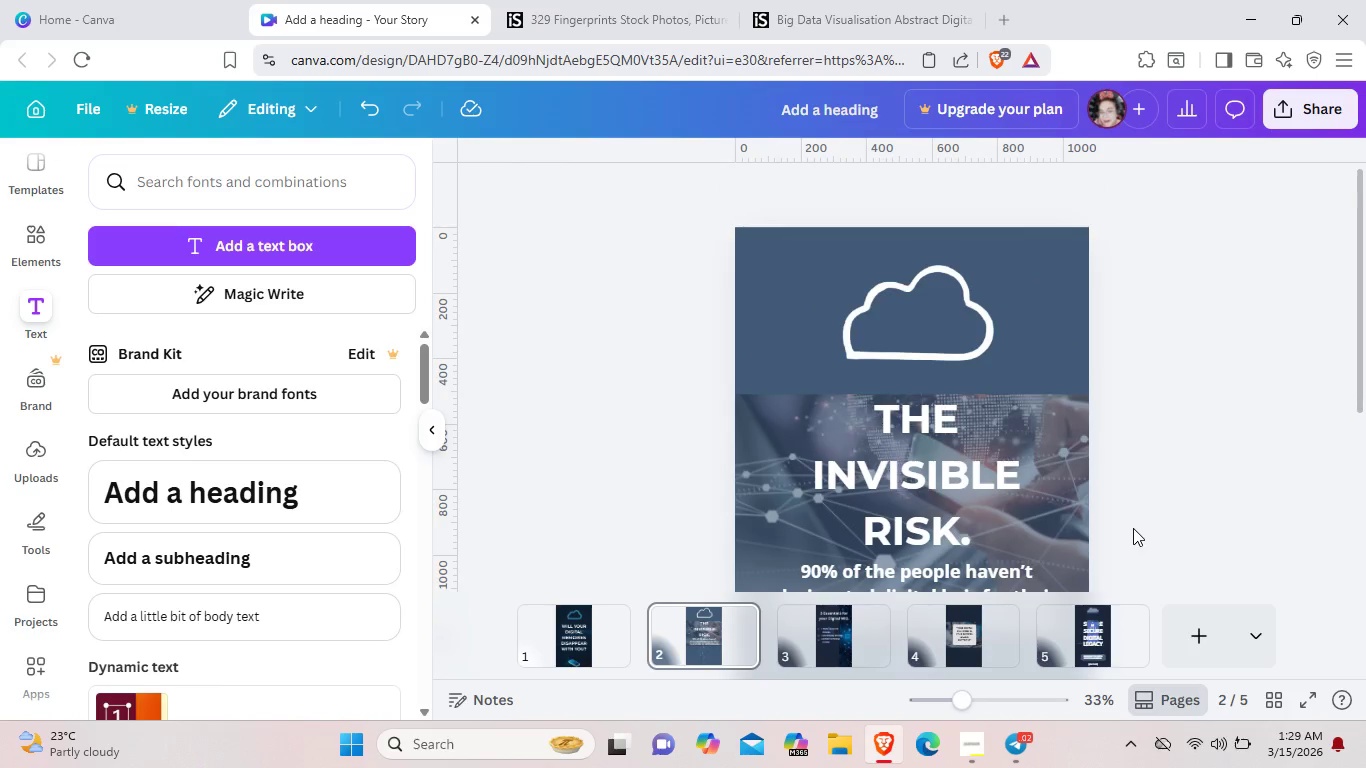 
scroll: coordinate [1133, 528], scroll_direction: down, amount: 2.0
 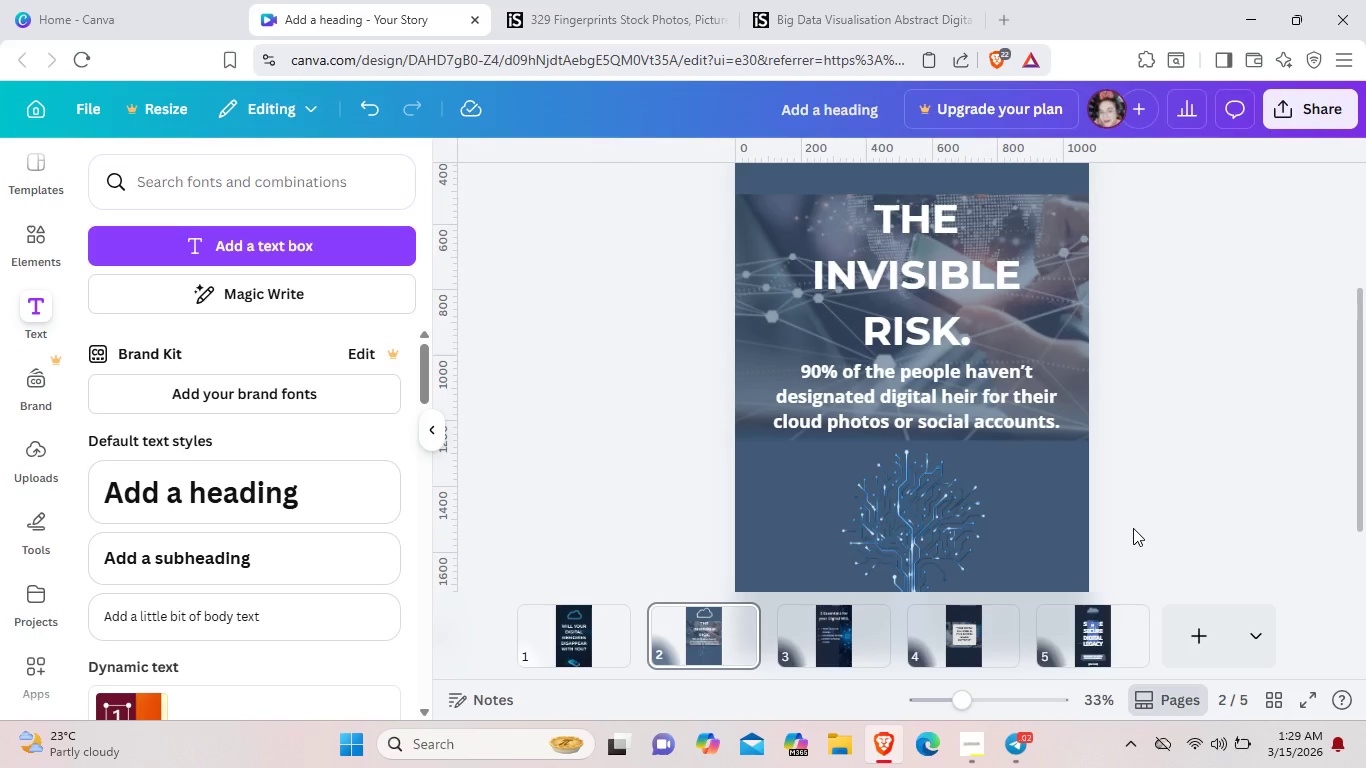 
scroll: coordinate [1133, 528], scroll_direction: up, amount: 2.0
 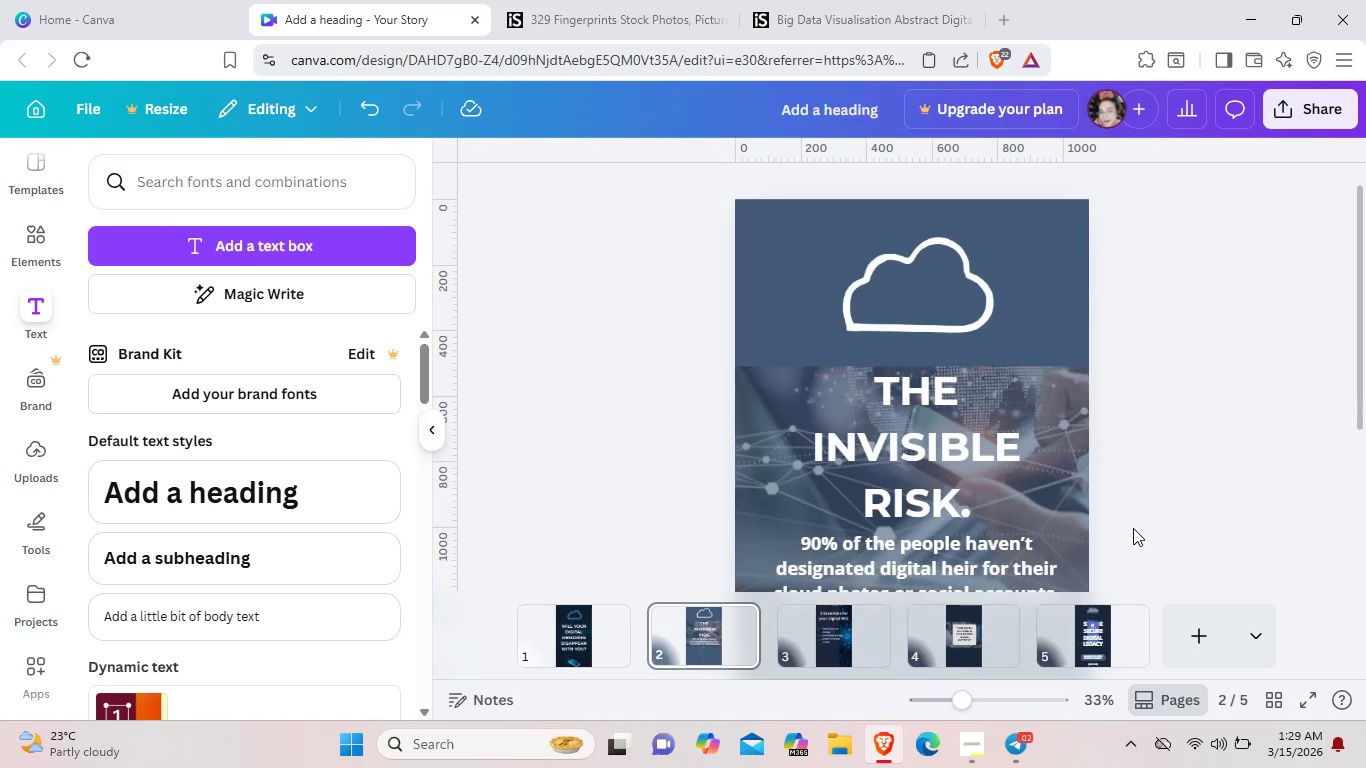 
scroll: coordinate [1133, 528], scroll_direction: down, amount: 1.0
 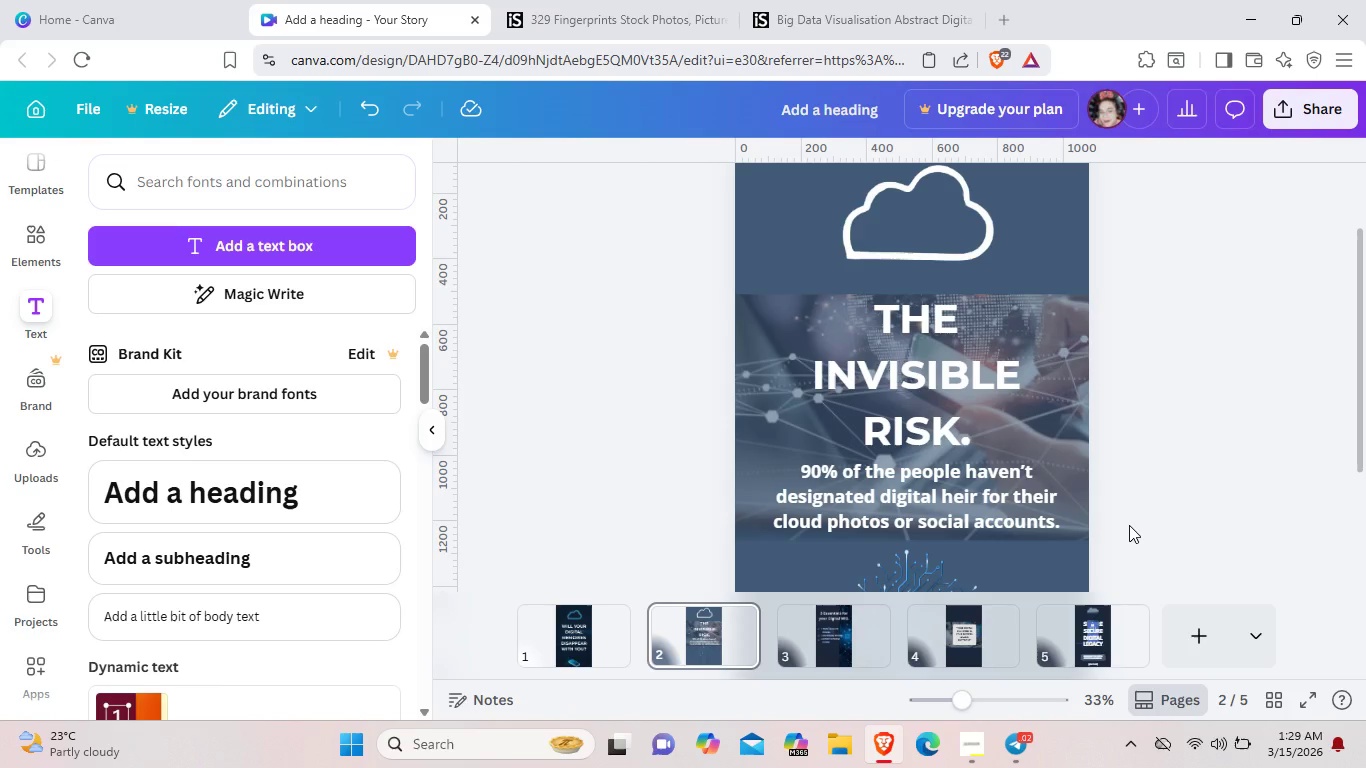 
wait(14.89)
 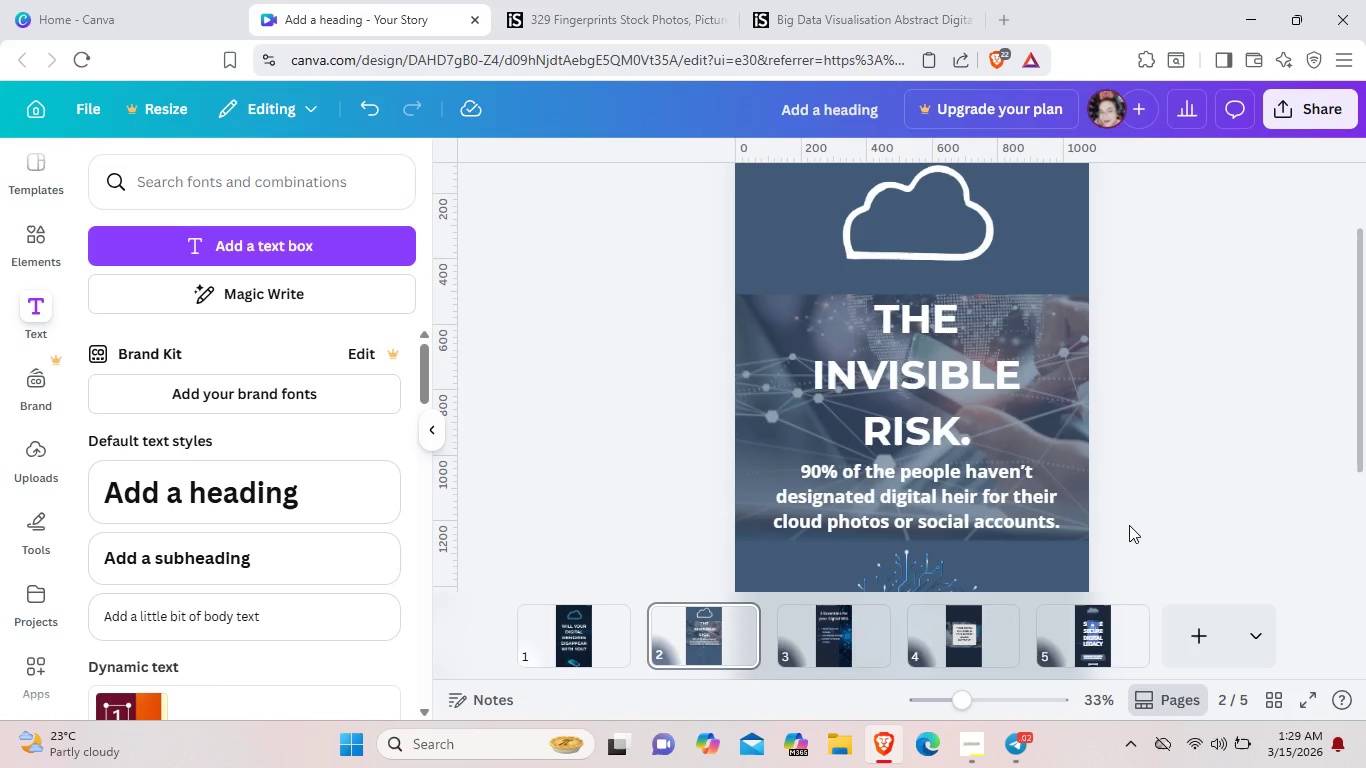 
left_click([1070, 459])
 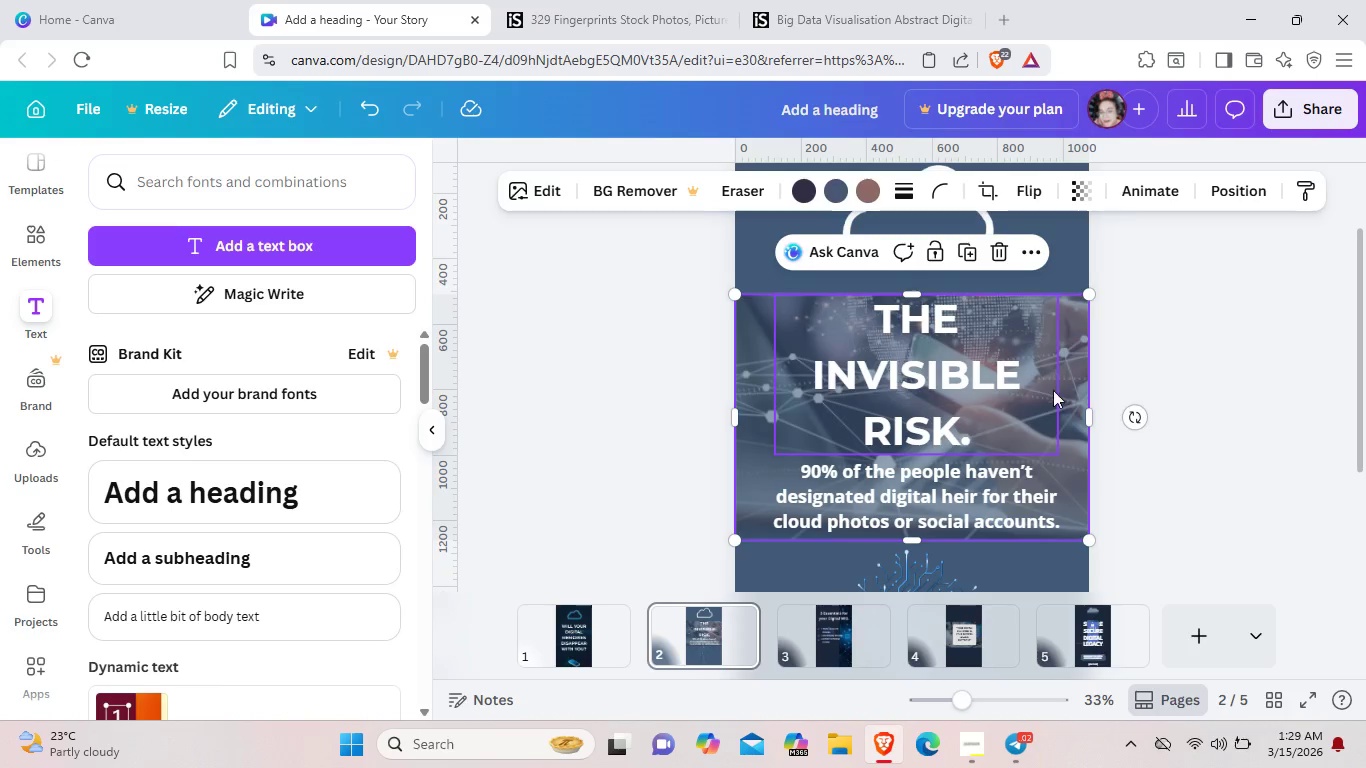 
left_click([1074, 451])
 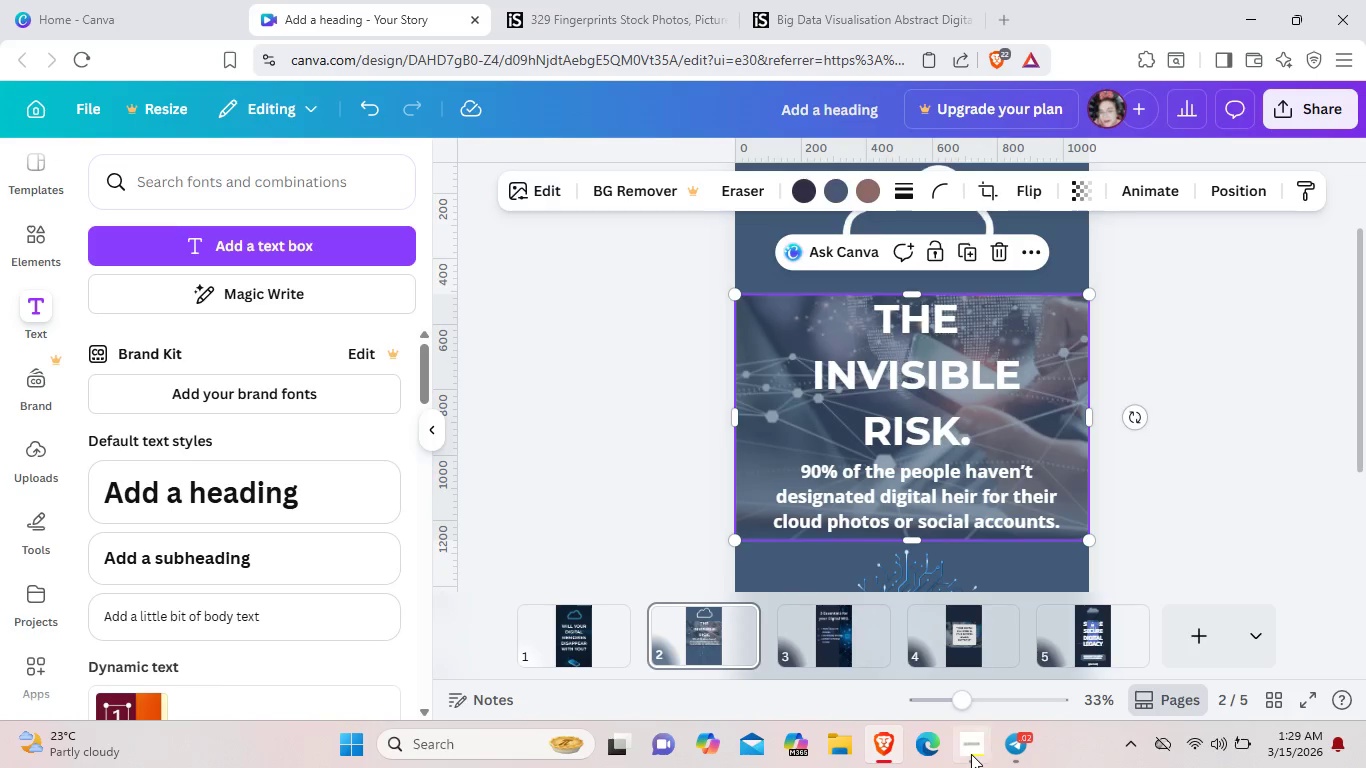 
left_click([971, 754])